 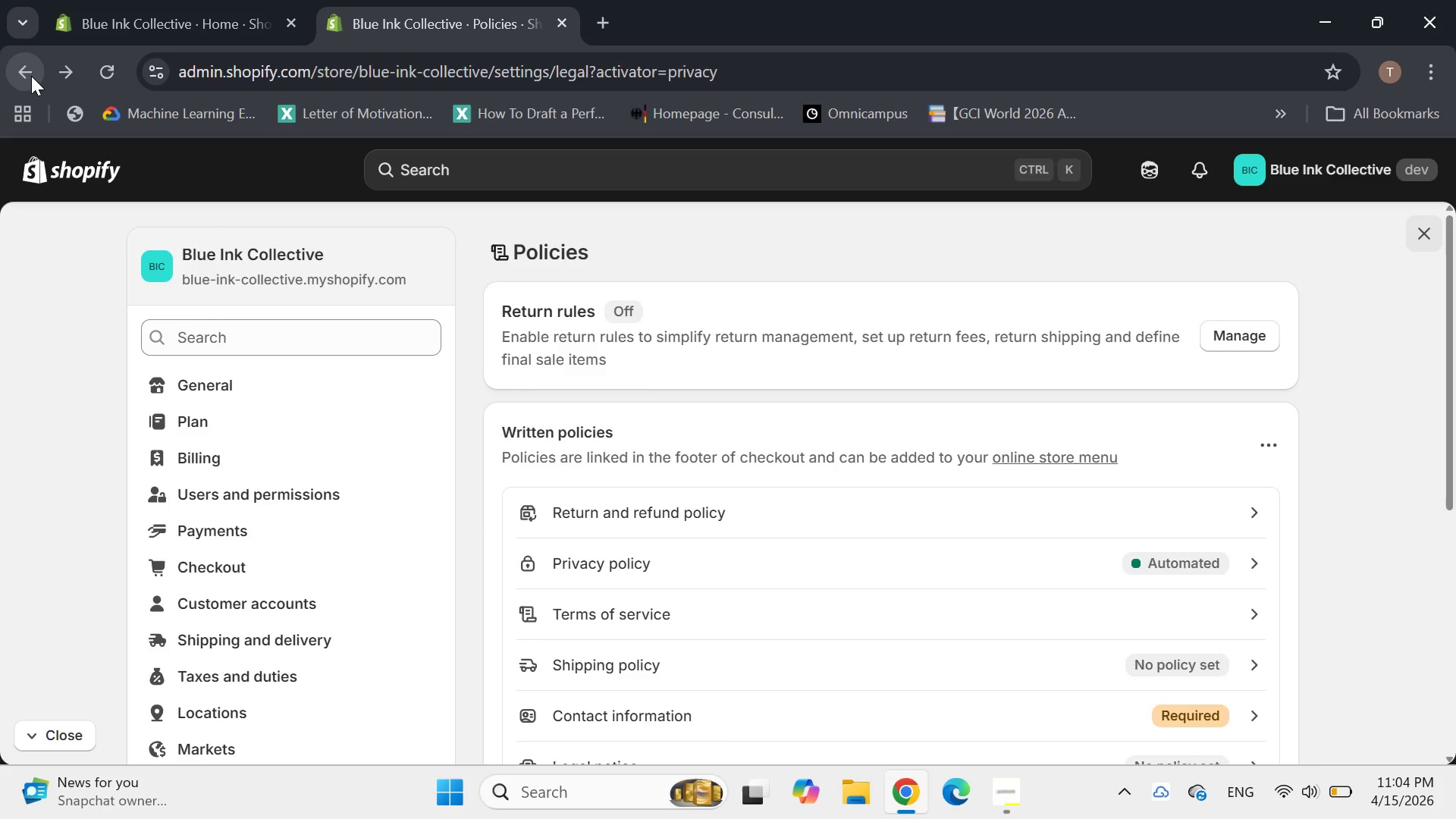 
left_click([1423, 227])
 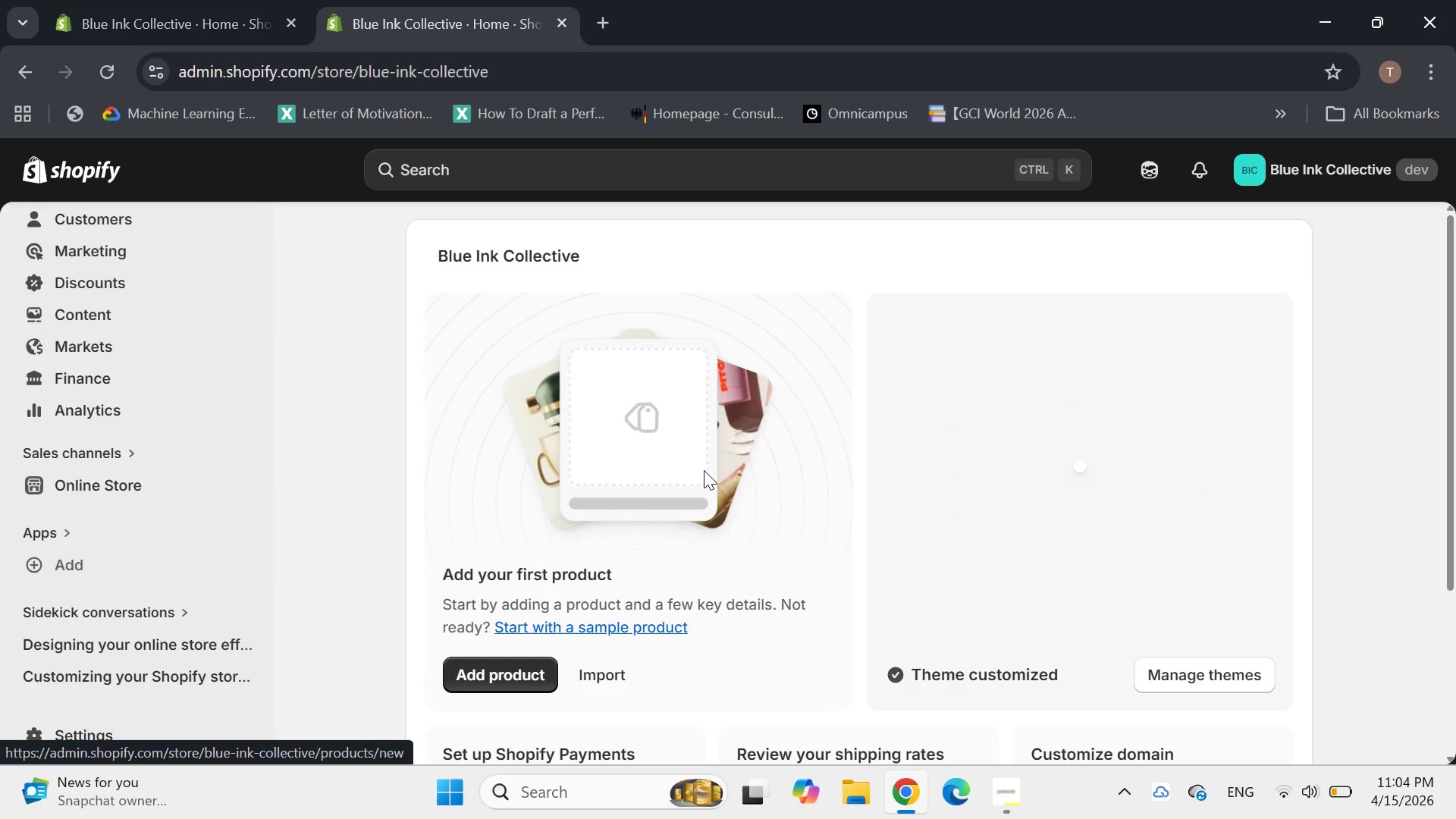 
wait(8.12)
 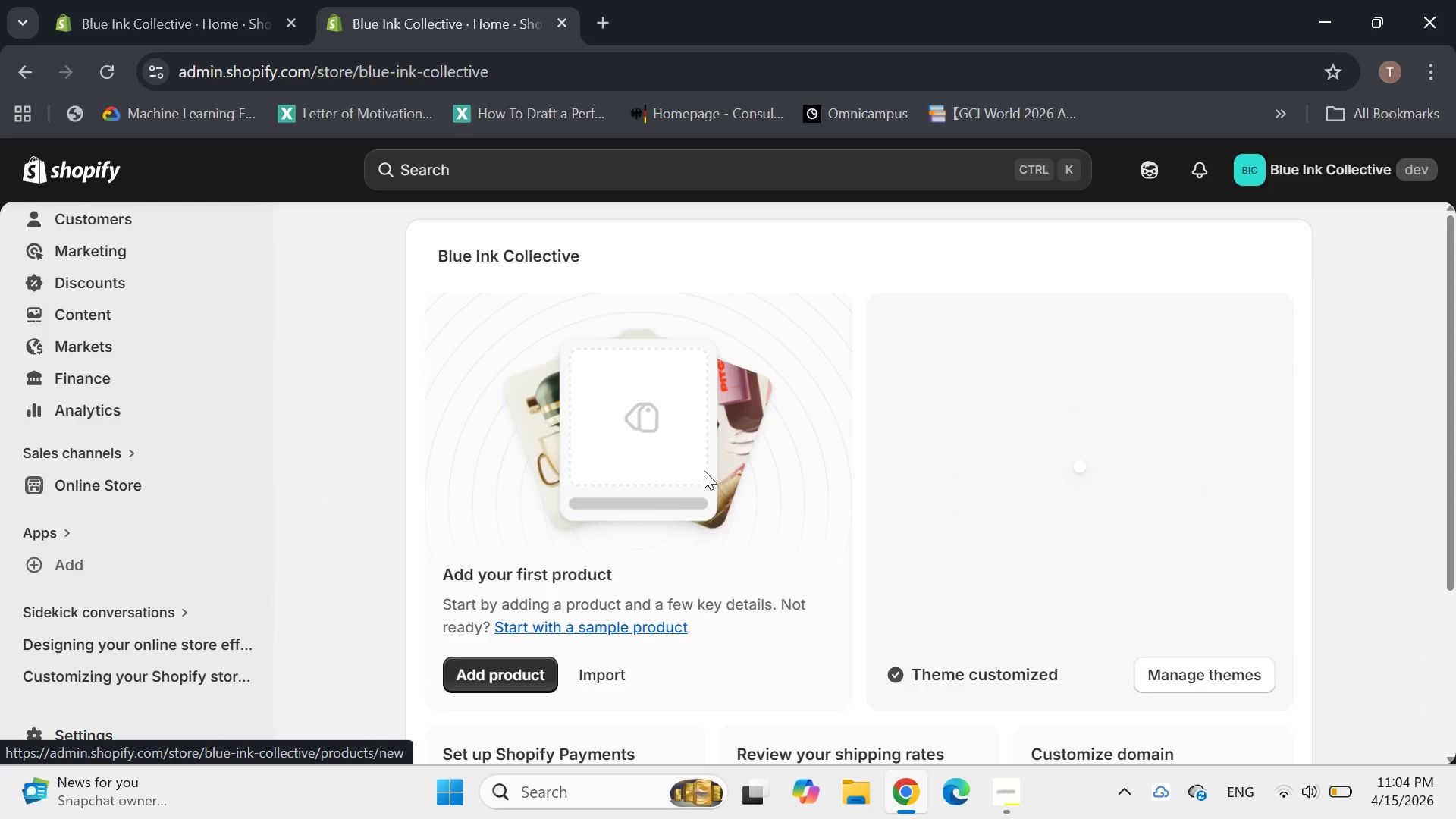 
left_click([96, 425])
 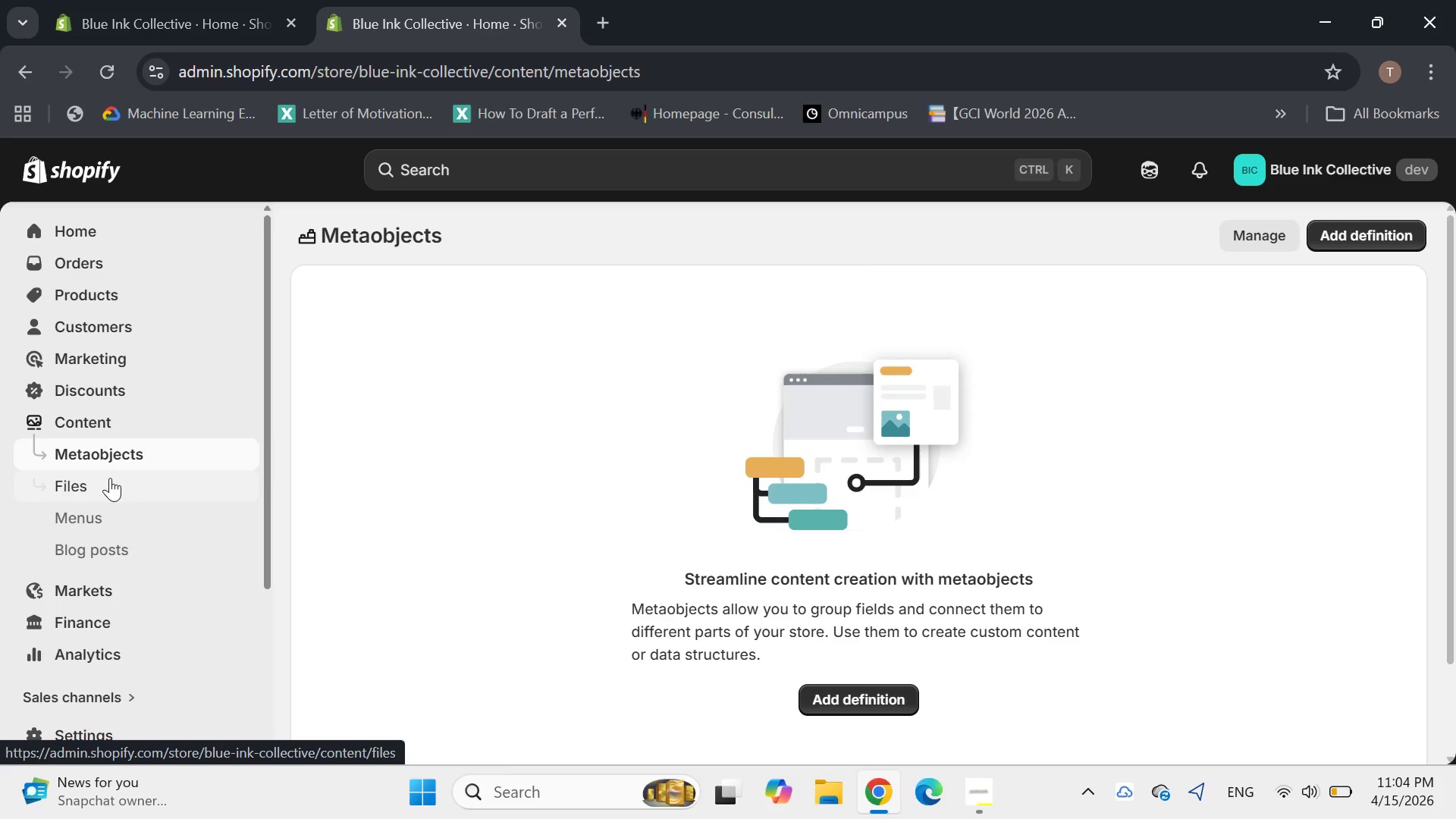 
left_click([93, 516])
 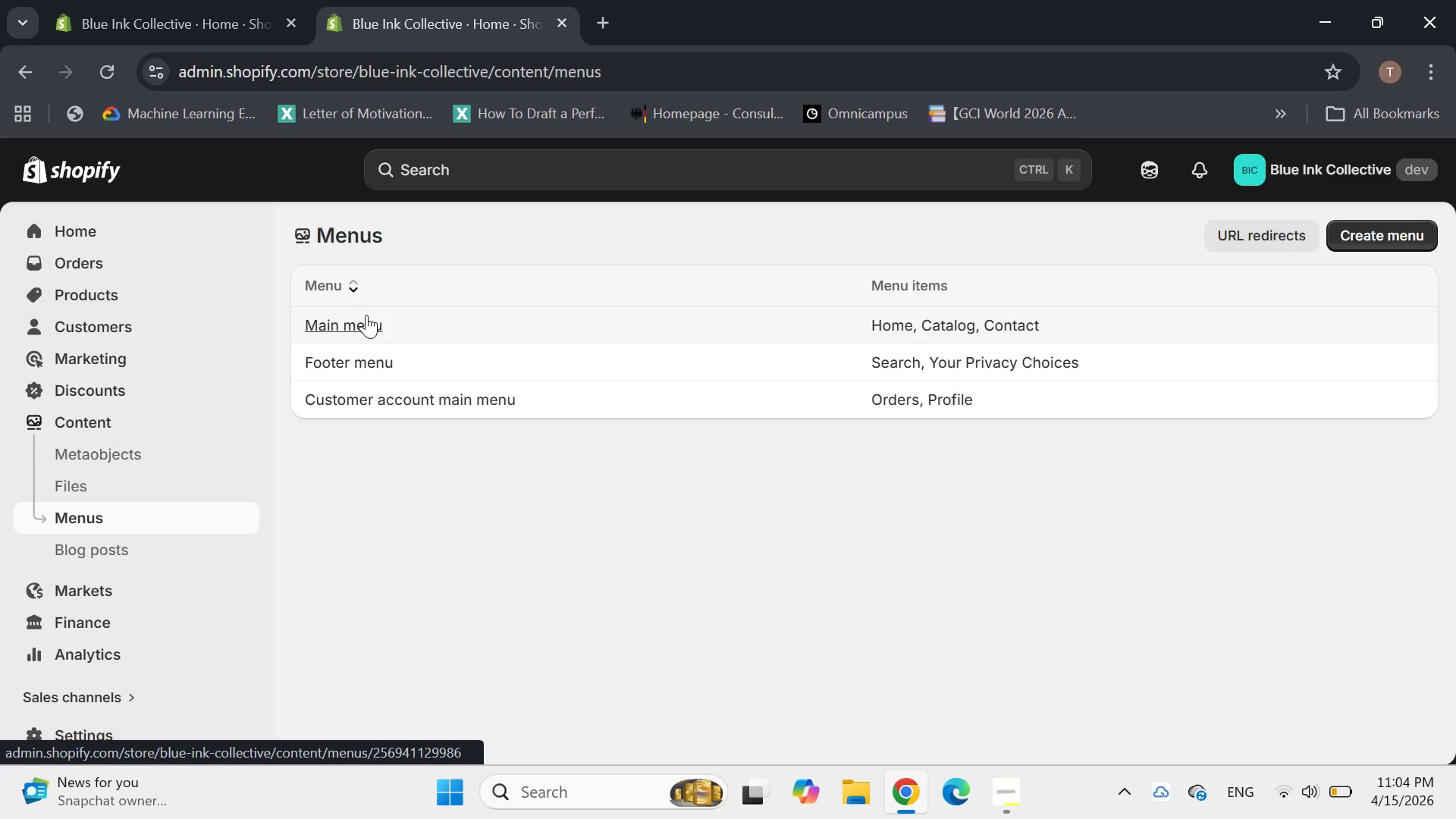 
left_click([337, 358])
 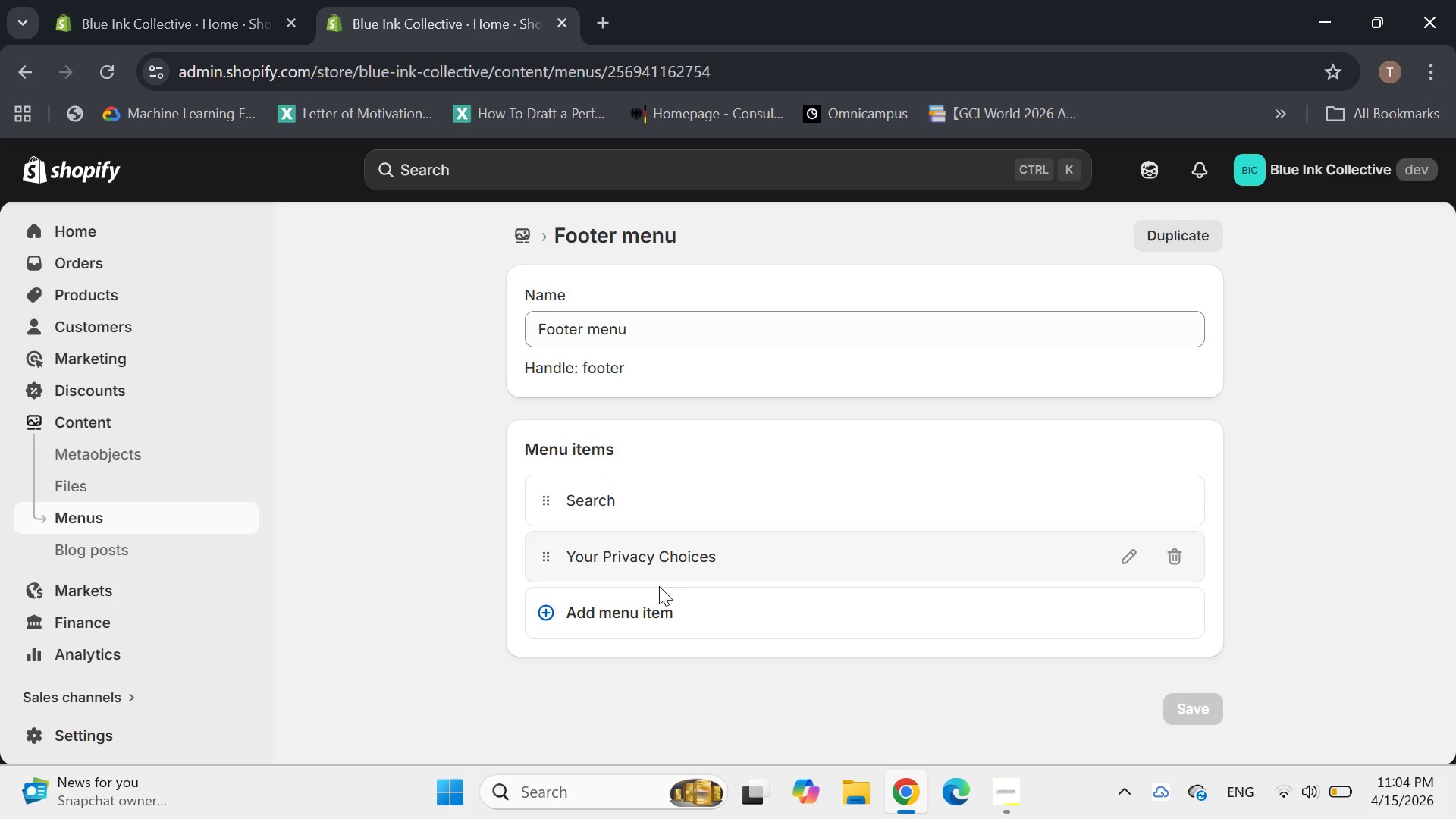 
left_click([653, 602])
 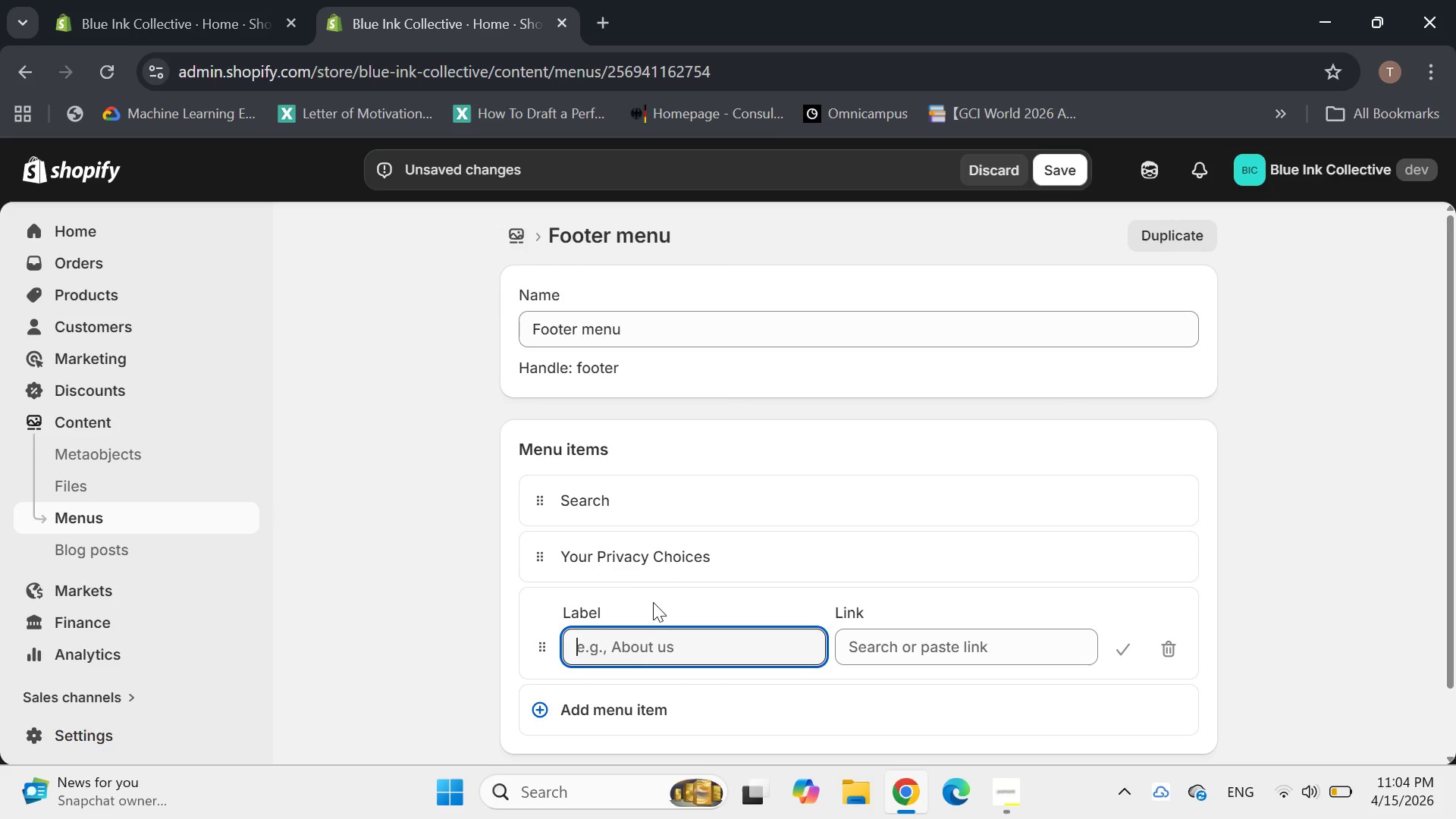 
wait(15.14)
 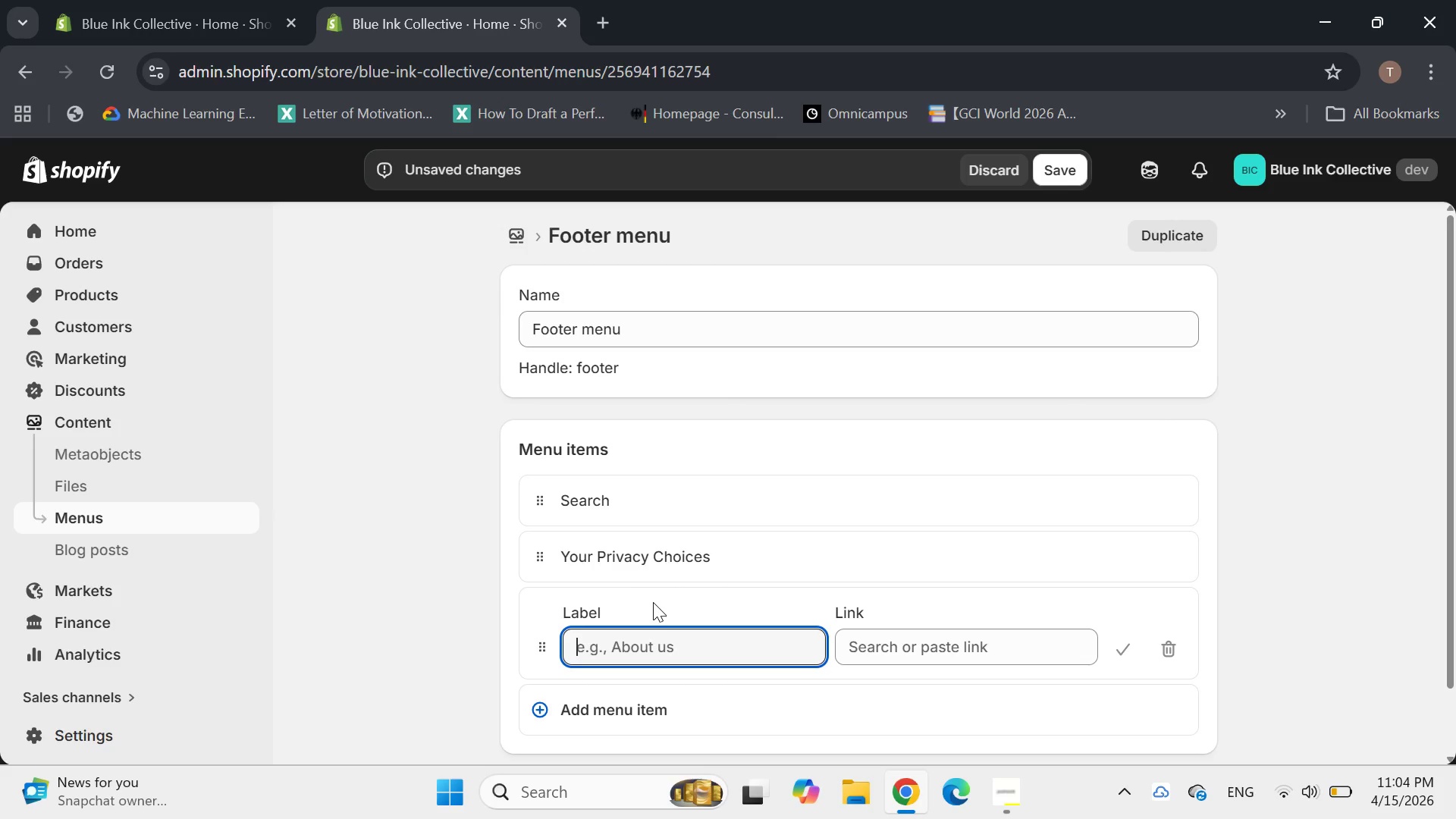 
type(Privi)
key(Backspace)
type(acy P)
key(Backspace)
type(policy)
 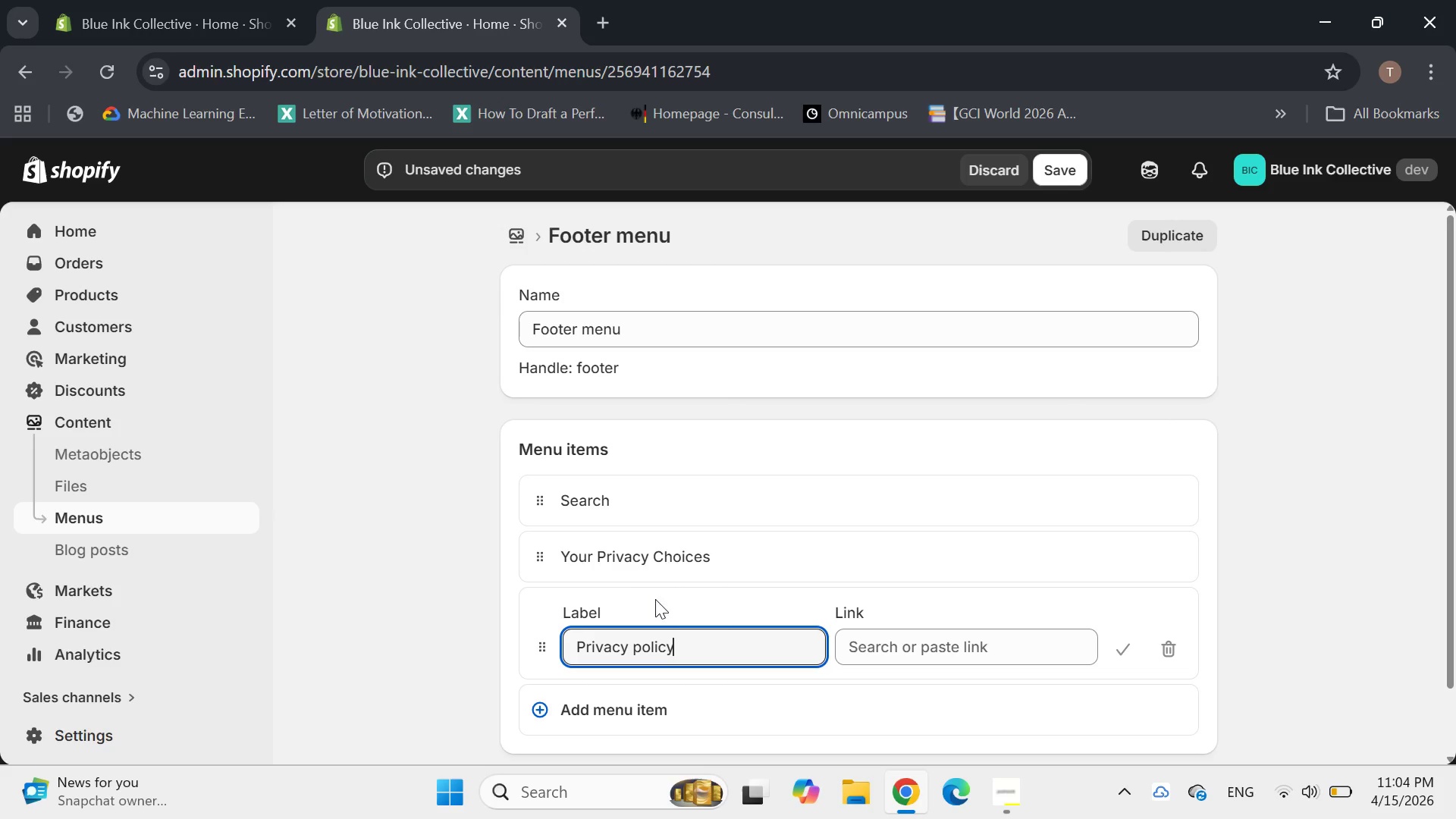 
left_click([926, 631])
 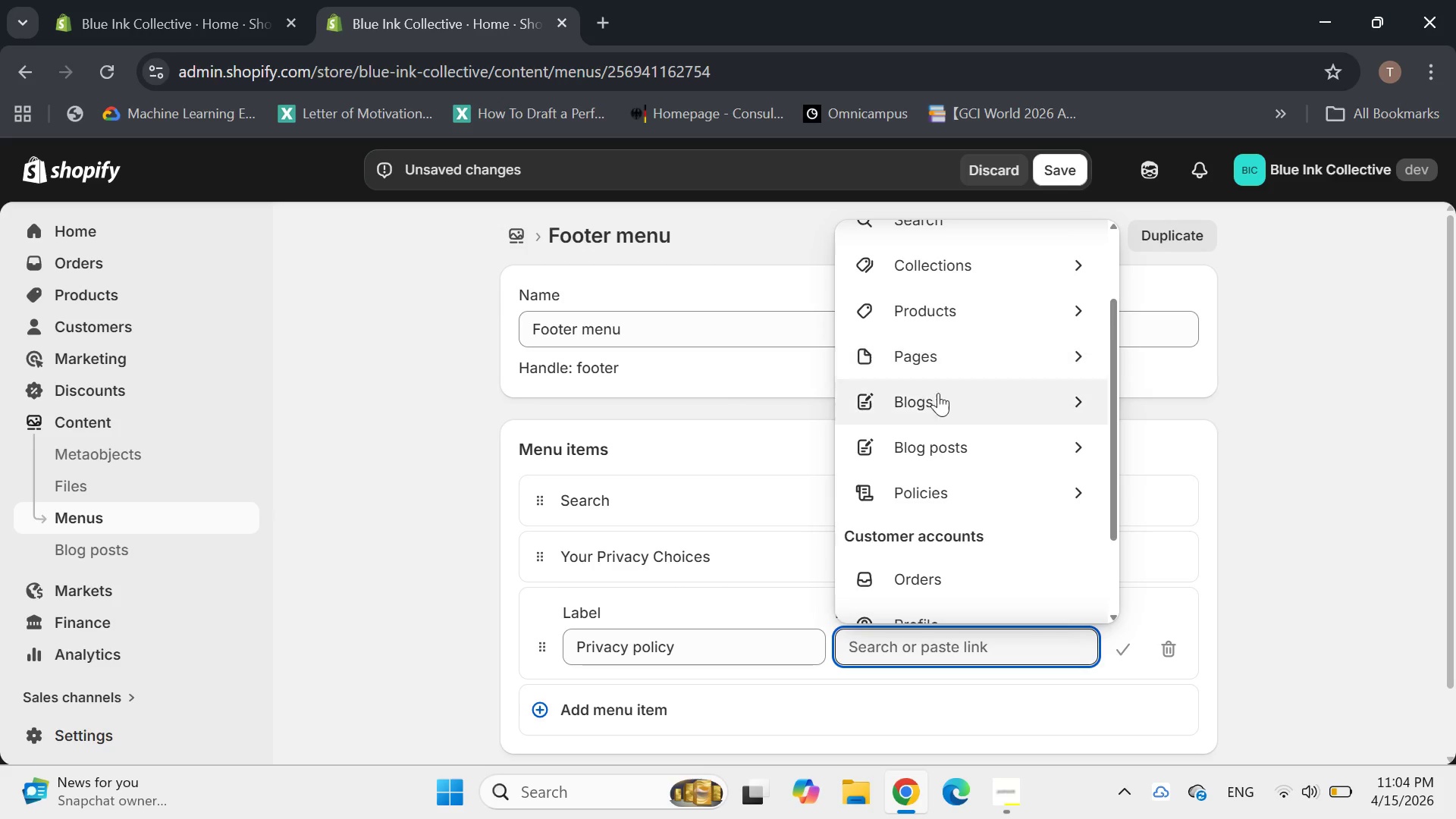 
left_click([940, 480])
 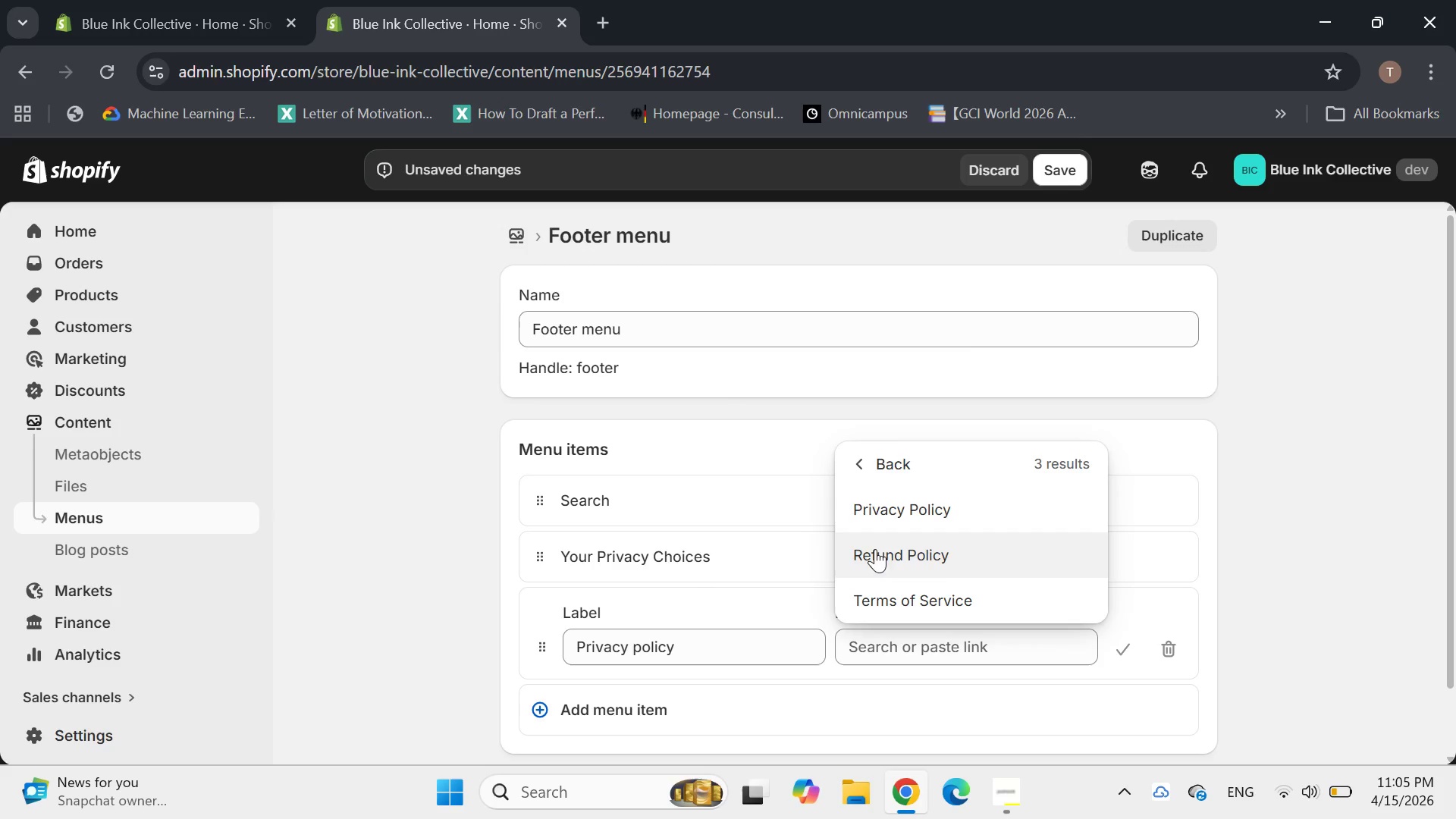 
left_click([888, 512])
 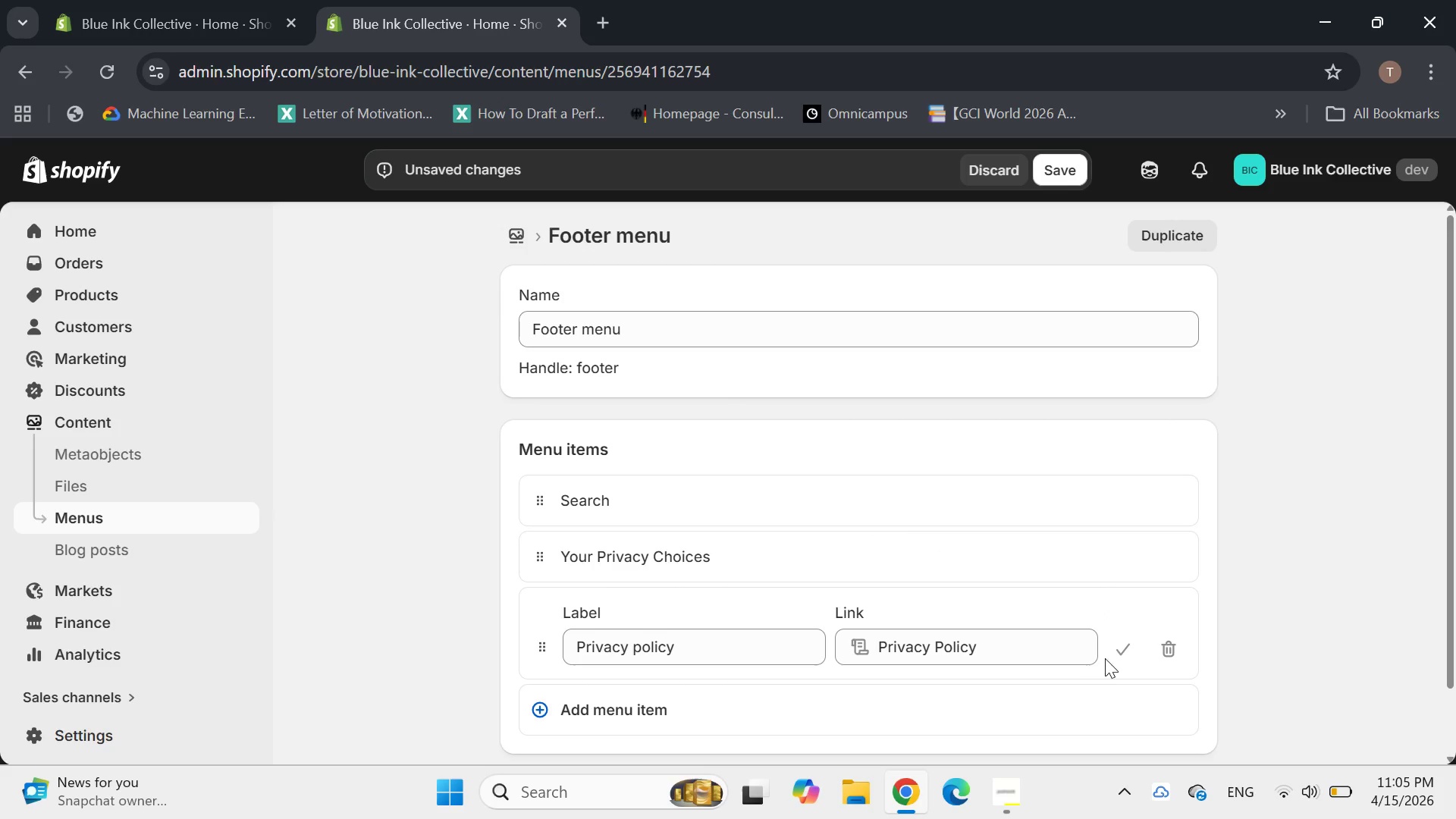 
left_click([1119, 654])
 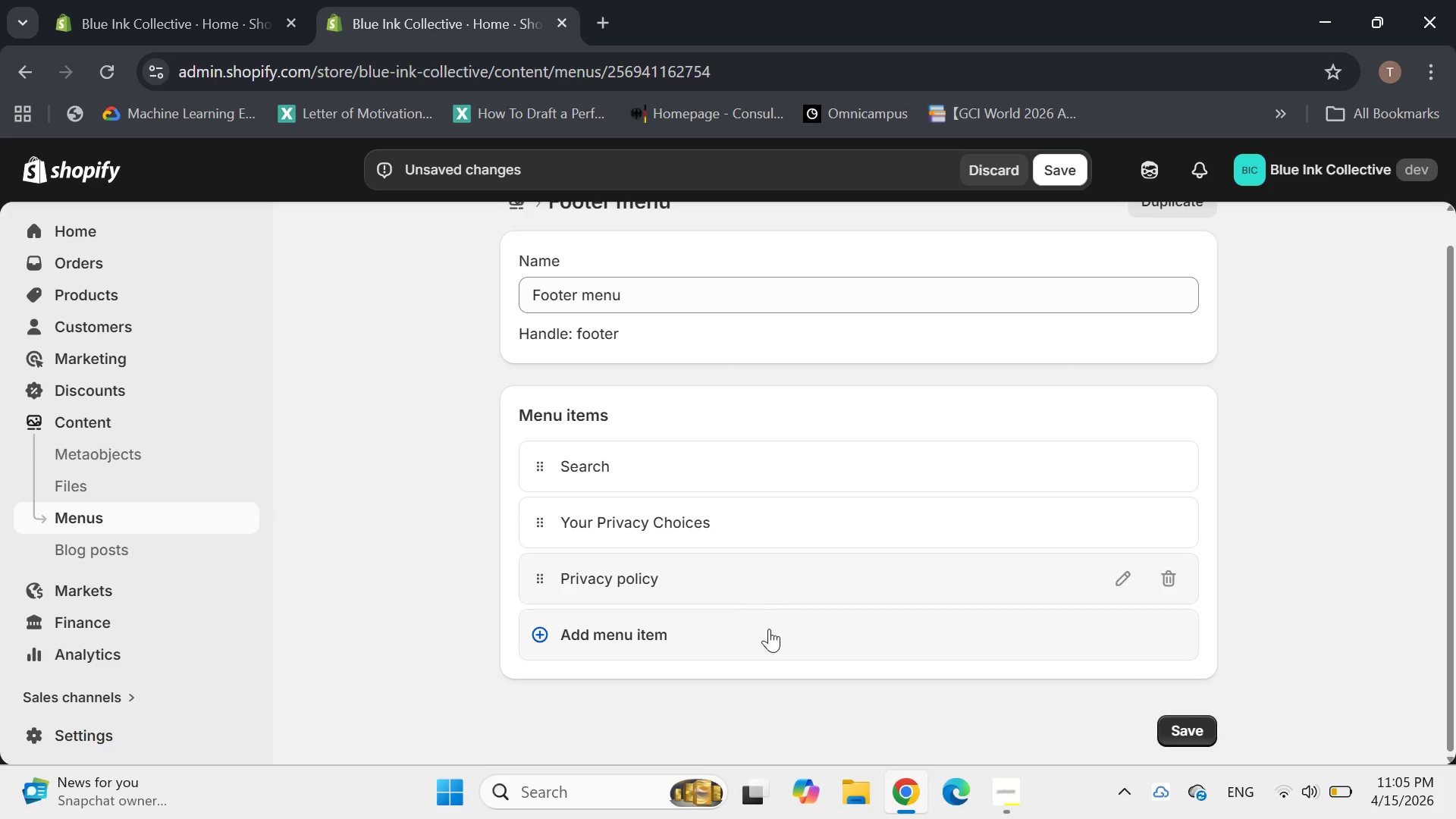 
left_click([751, 630])
 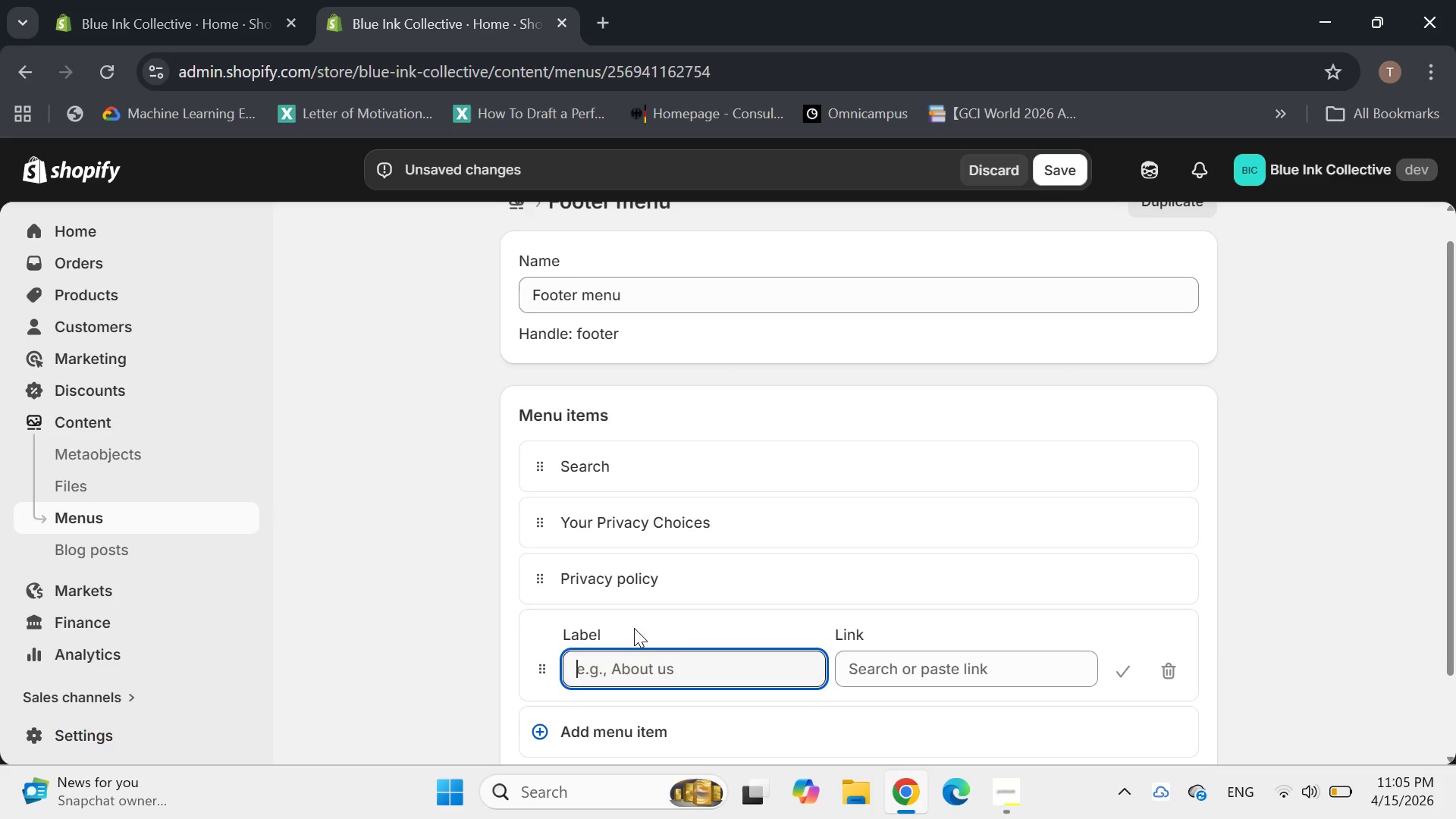 
type(re)
key(Backspace)
key(Backspace)
type(Refund policy)
 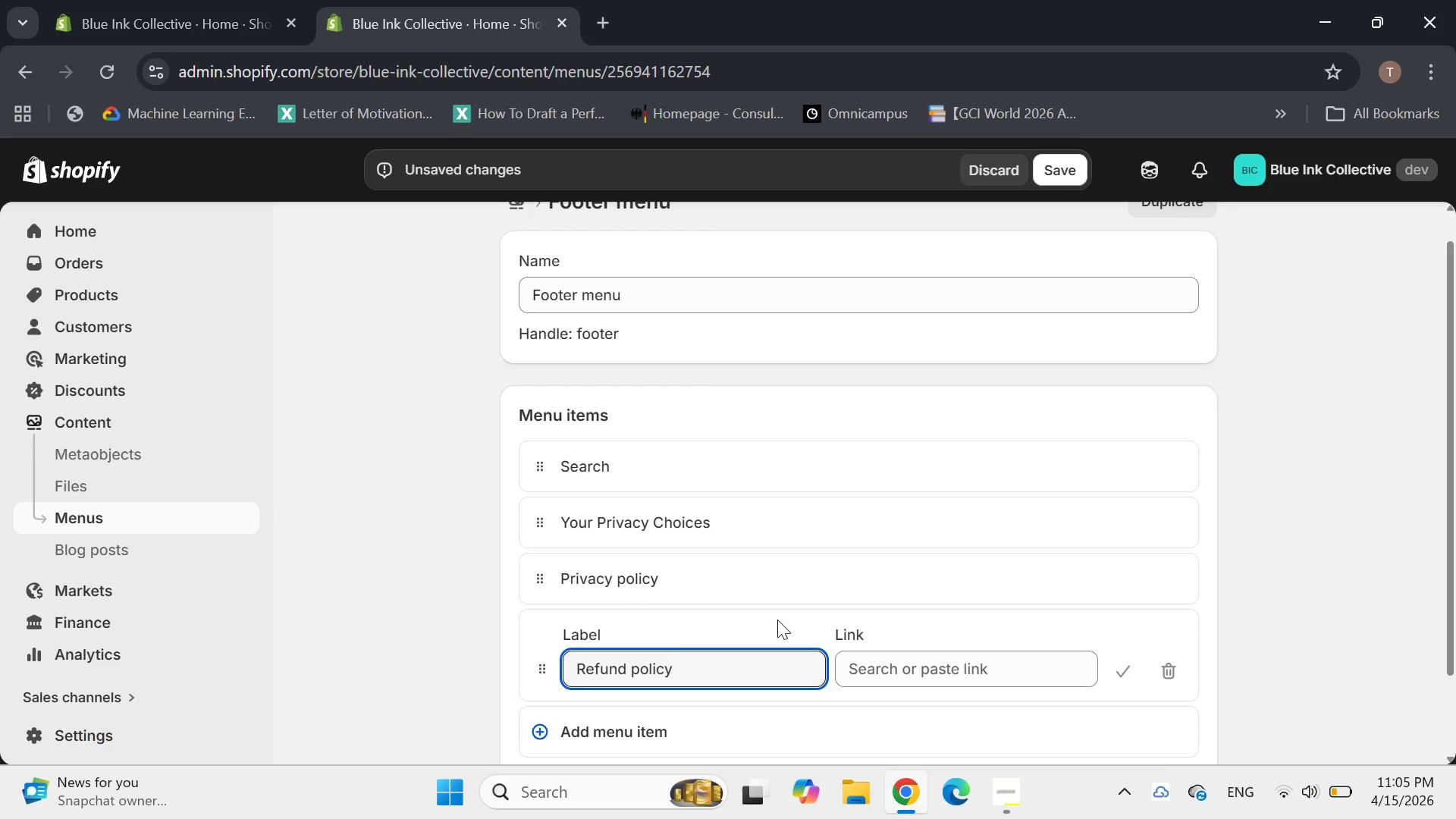 
left_click([956, 664])
 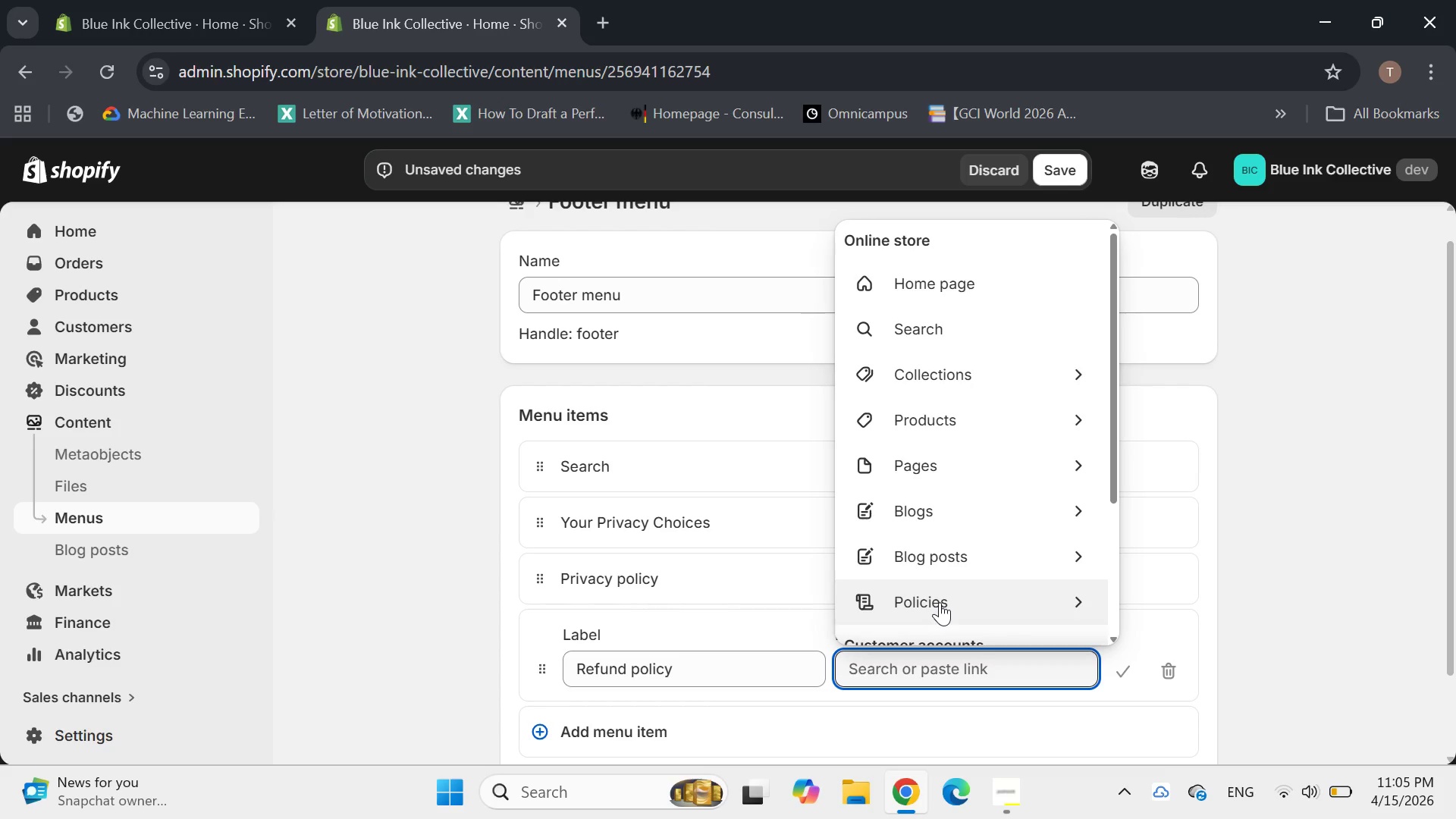 
left_click([940, 602])
 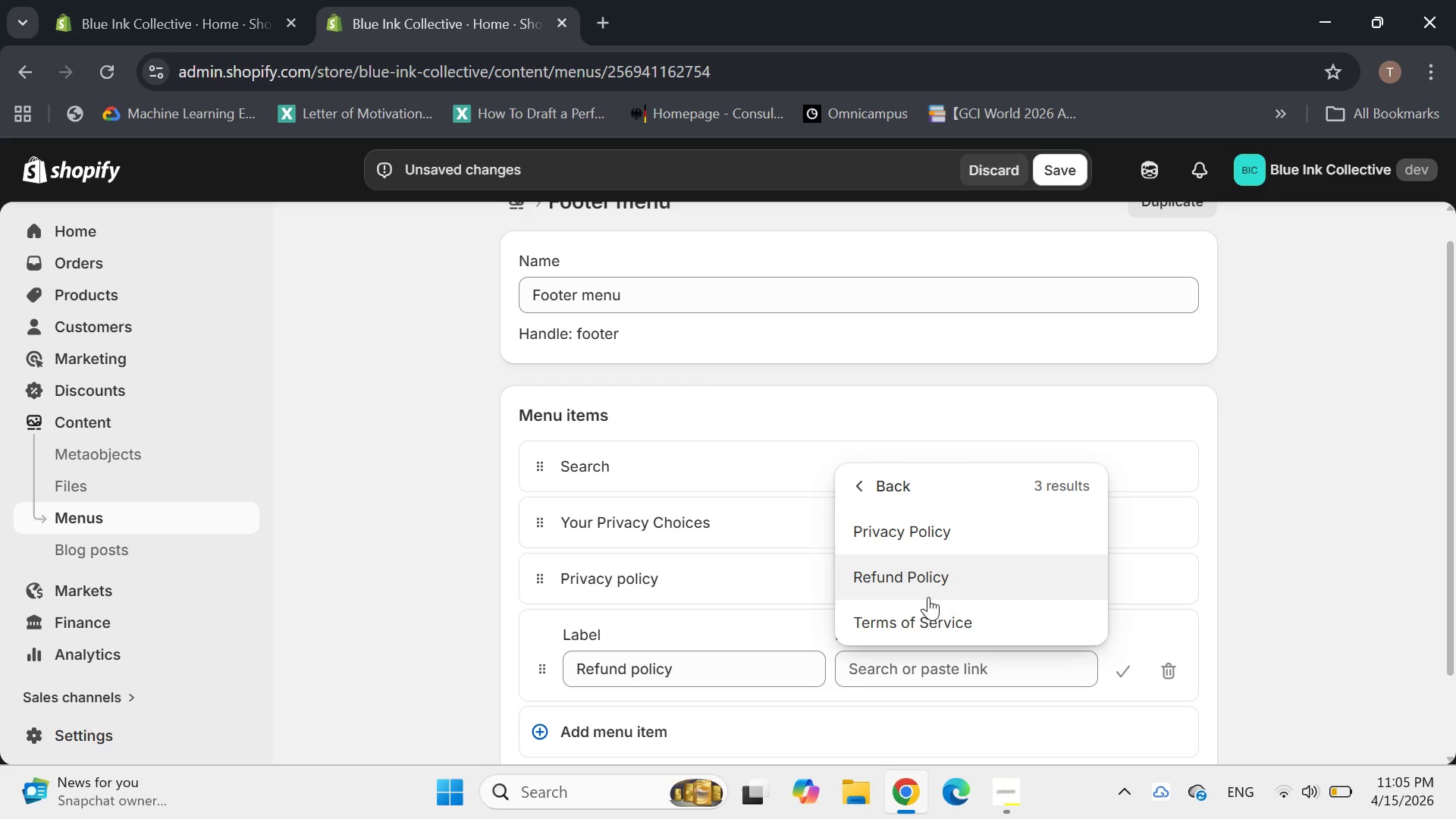 
left_click([918, 582])
 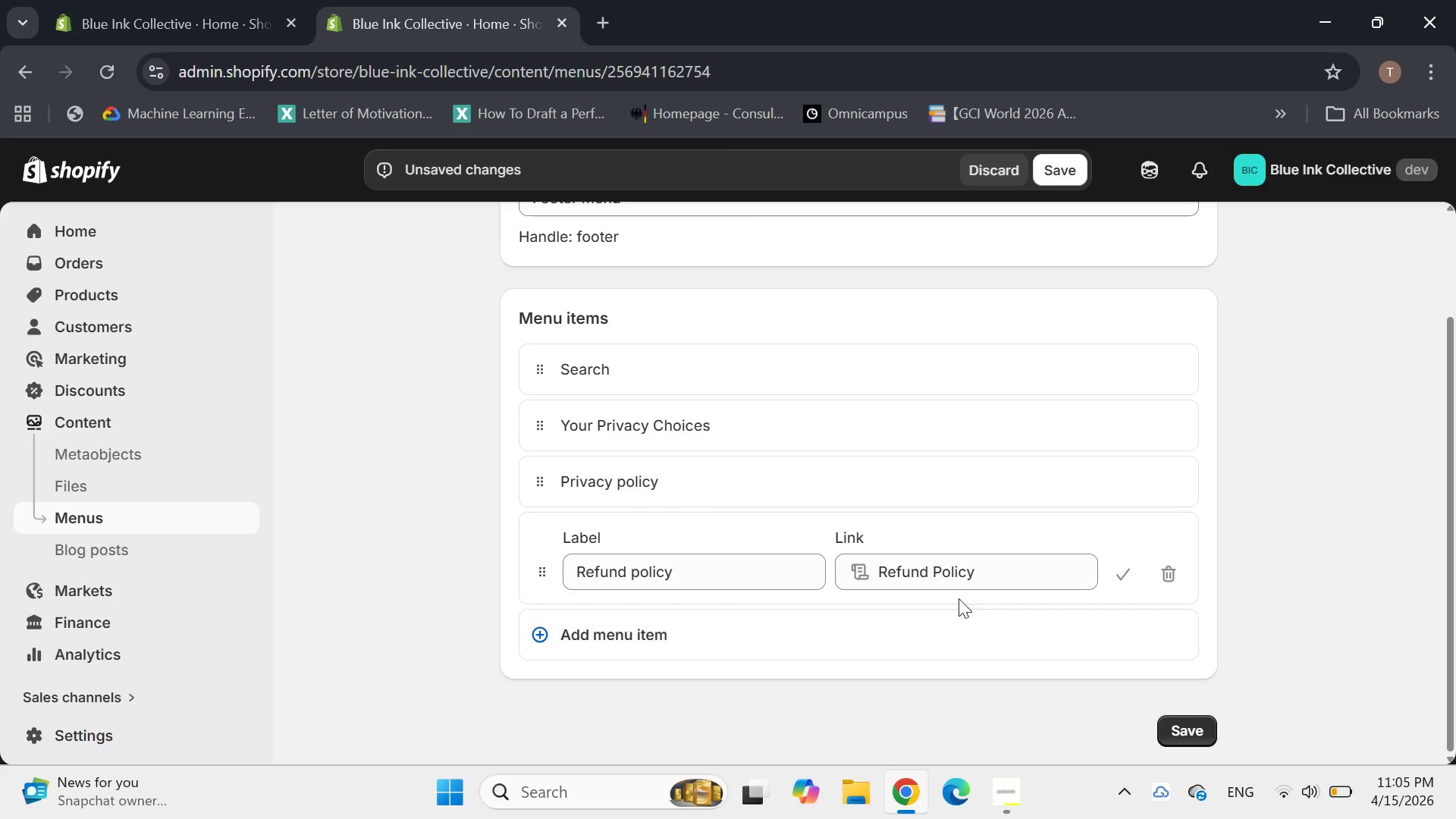 
left_click([1121, 572])
 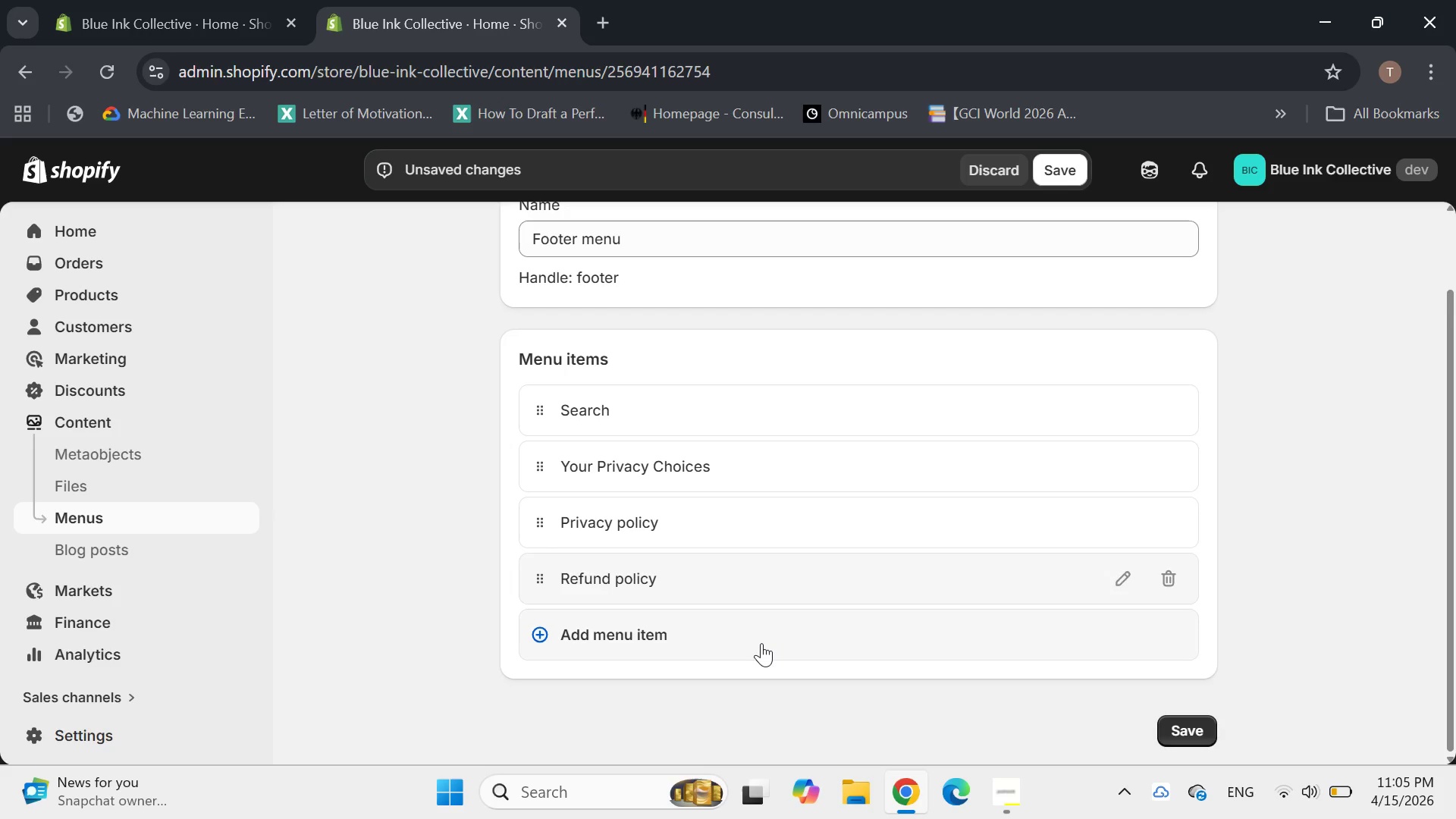 
left_click([758, 641])
 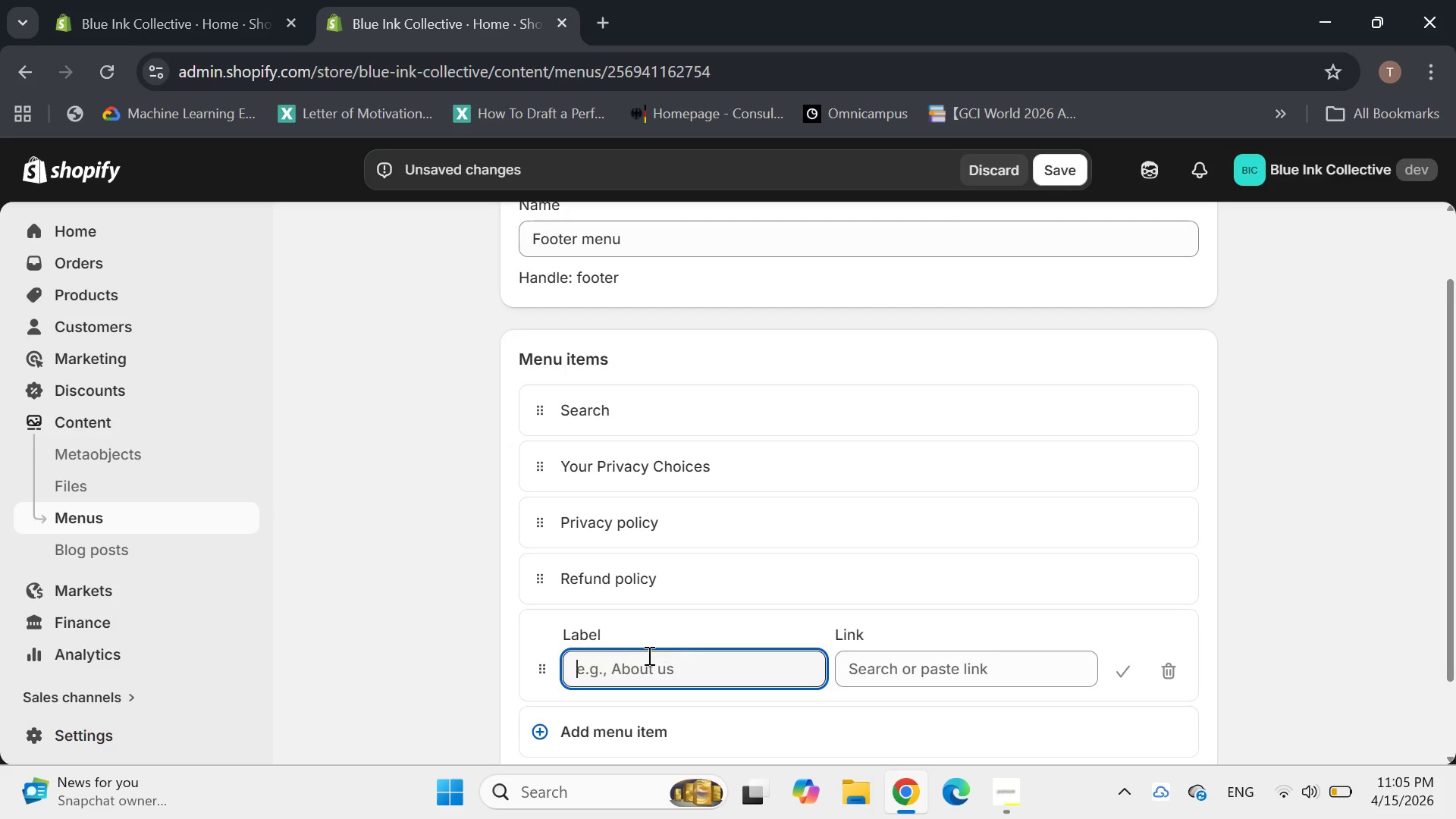 
left_click([617, 665])
 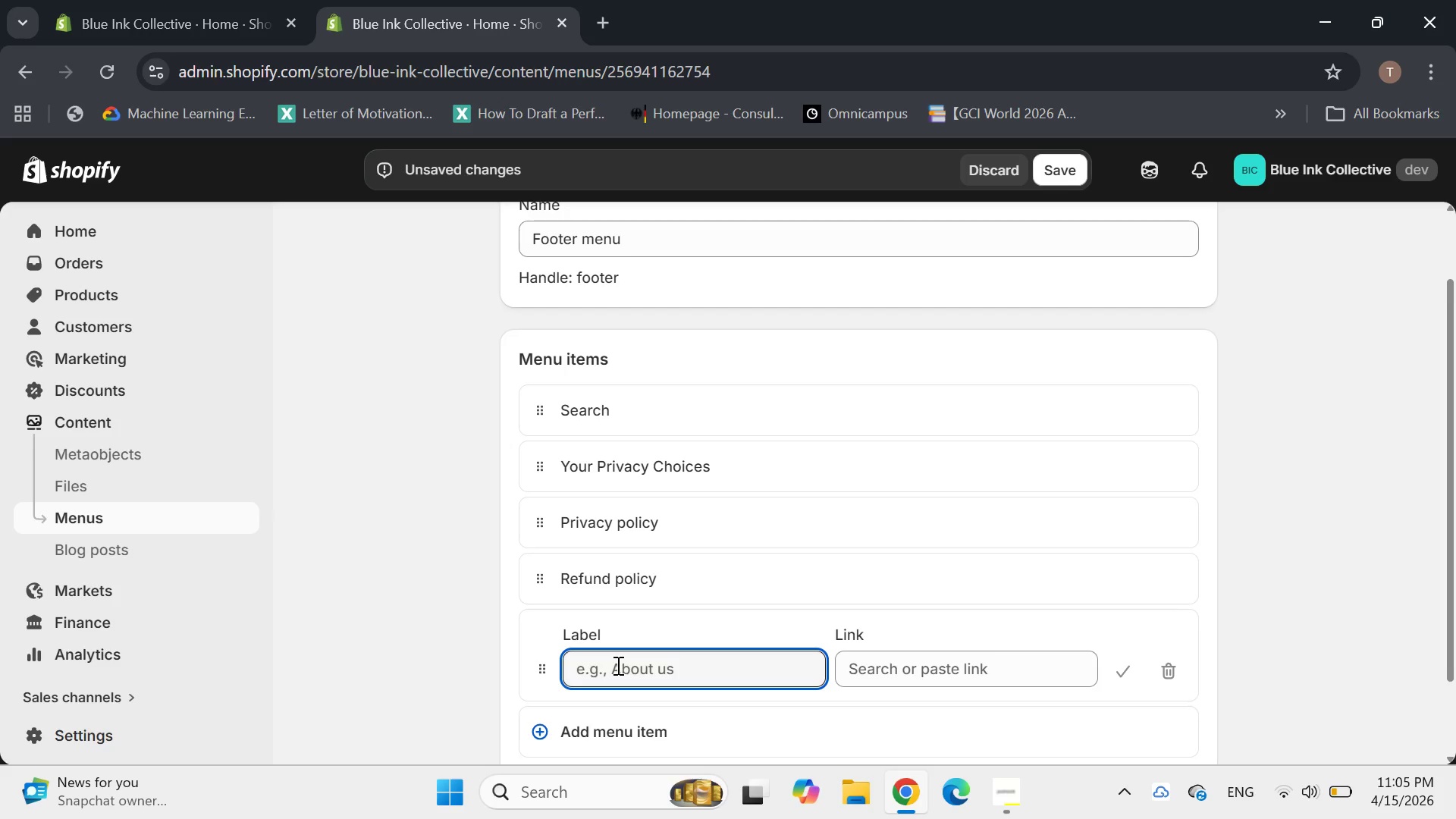 
wait(6.66)
 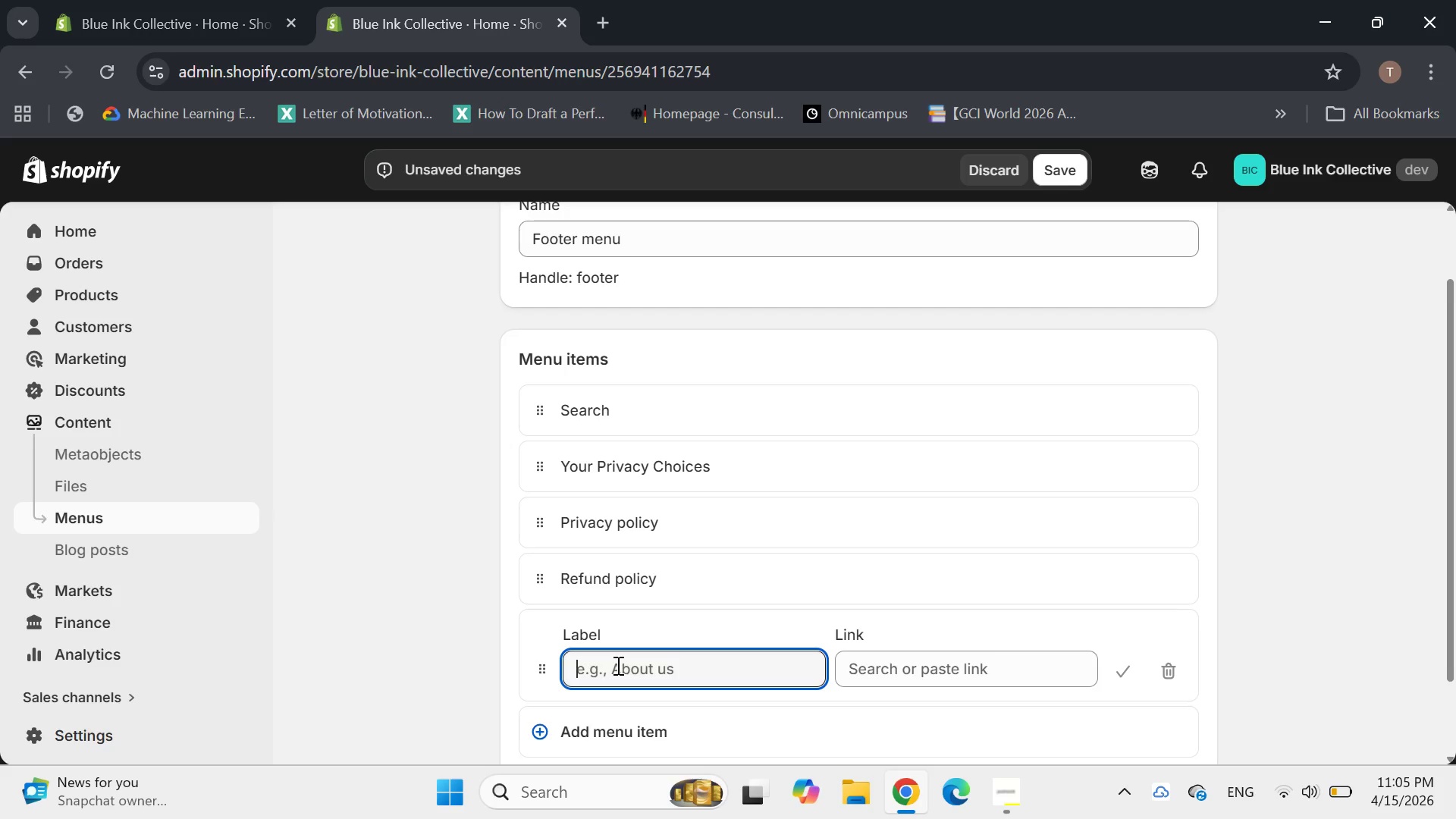 
type(TE)
key(Backspace)
type(erms of service)
 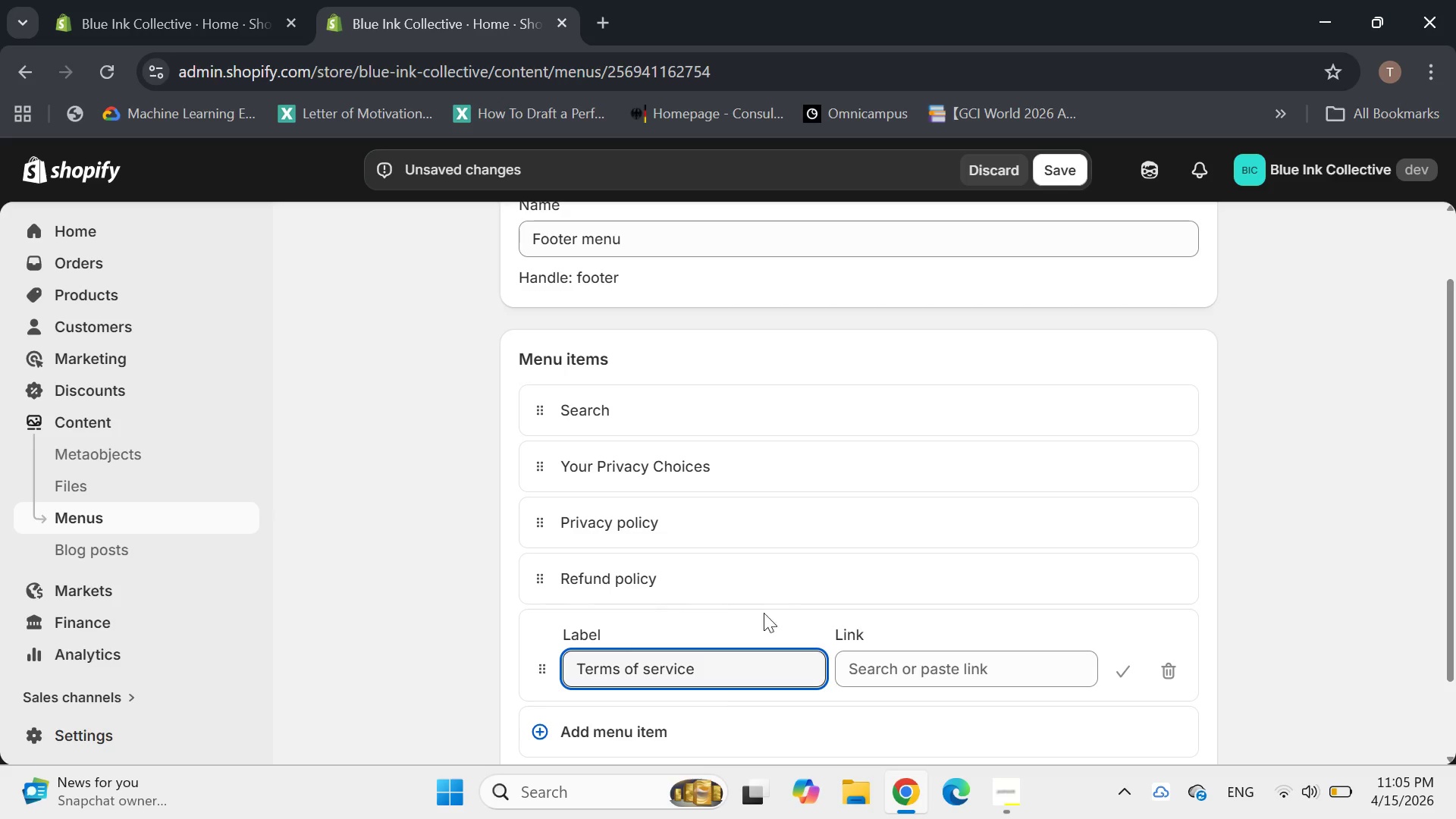 
left_click([886, 654])
 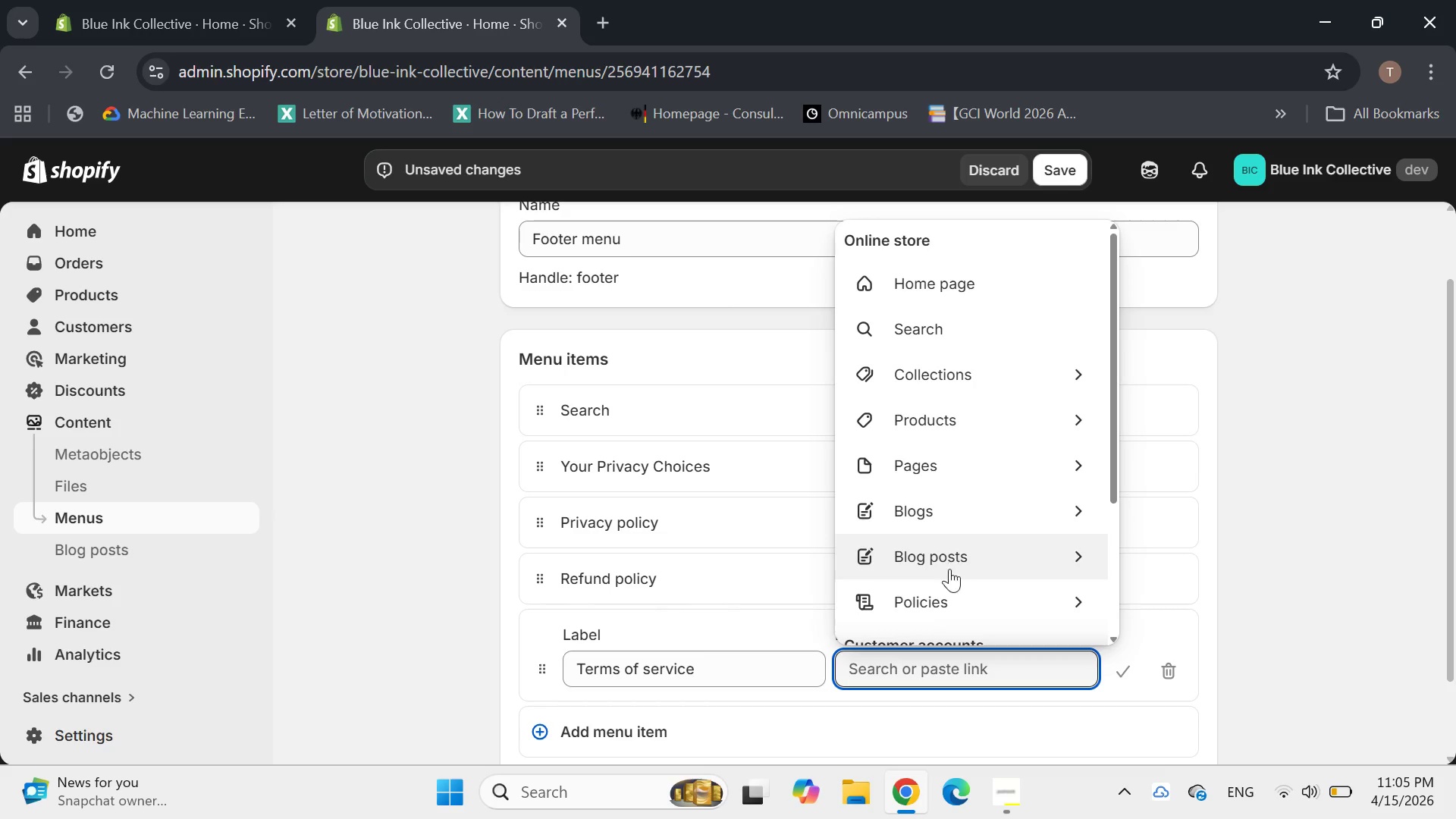 
left_click([938, 598])
 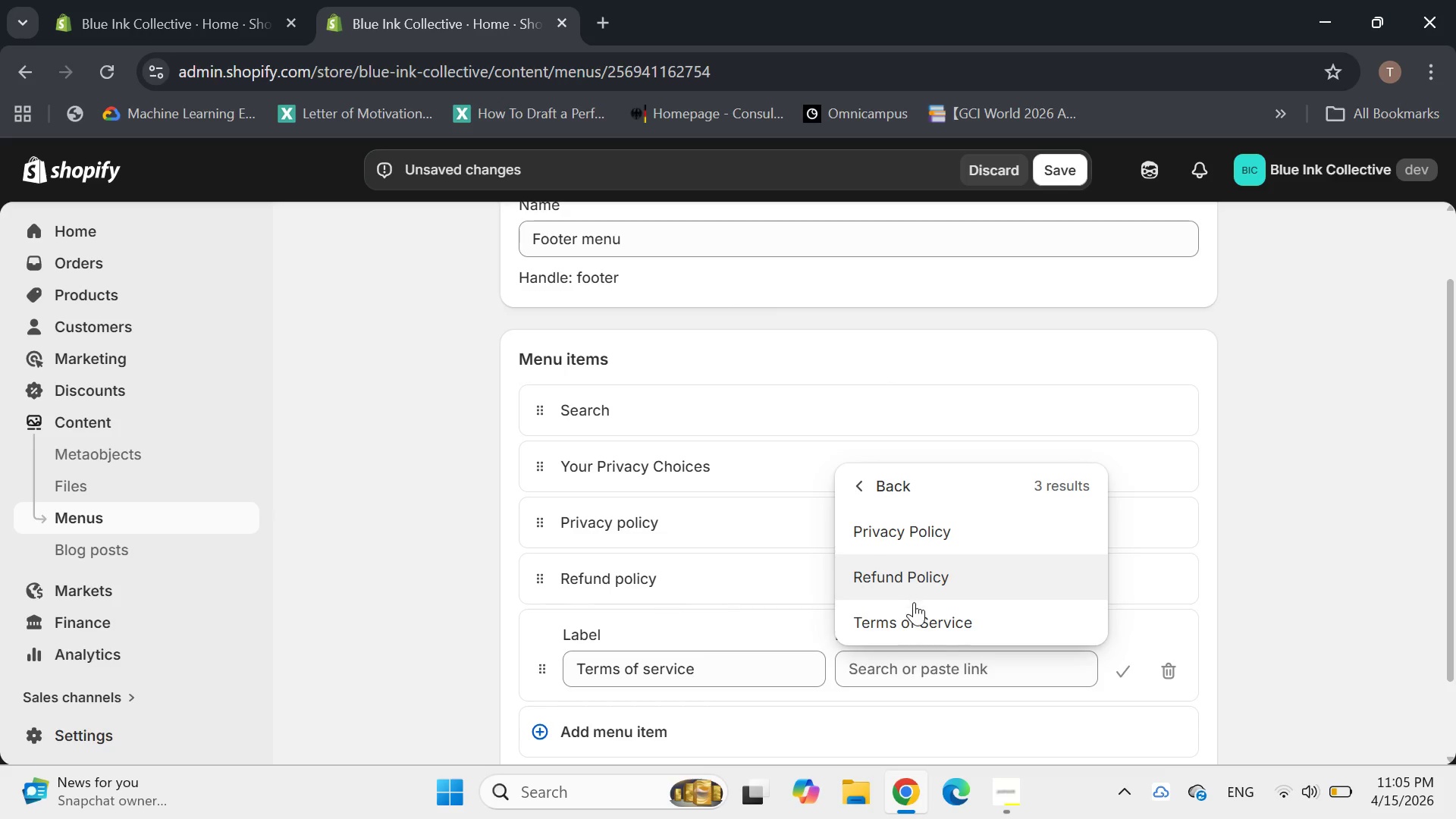 
left_click([899, 621])
 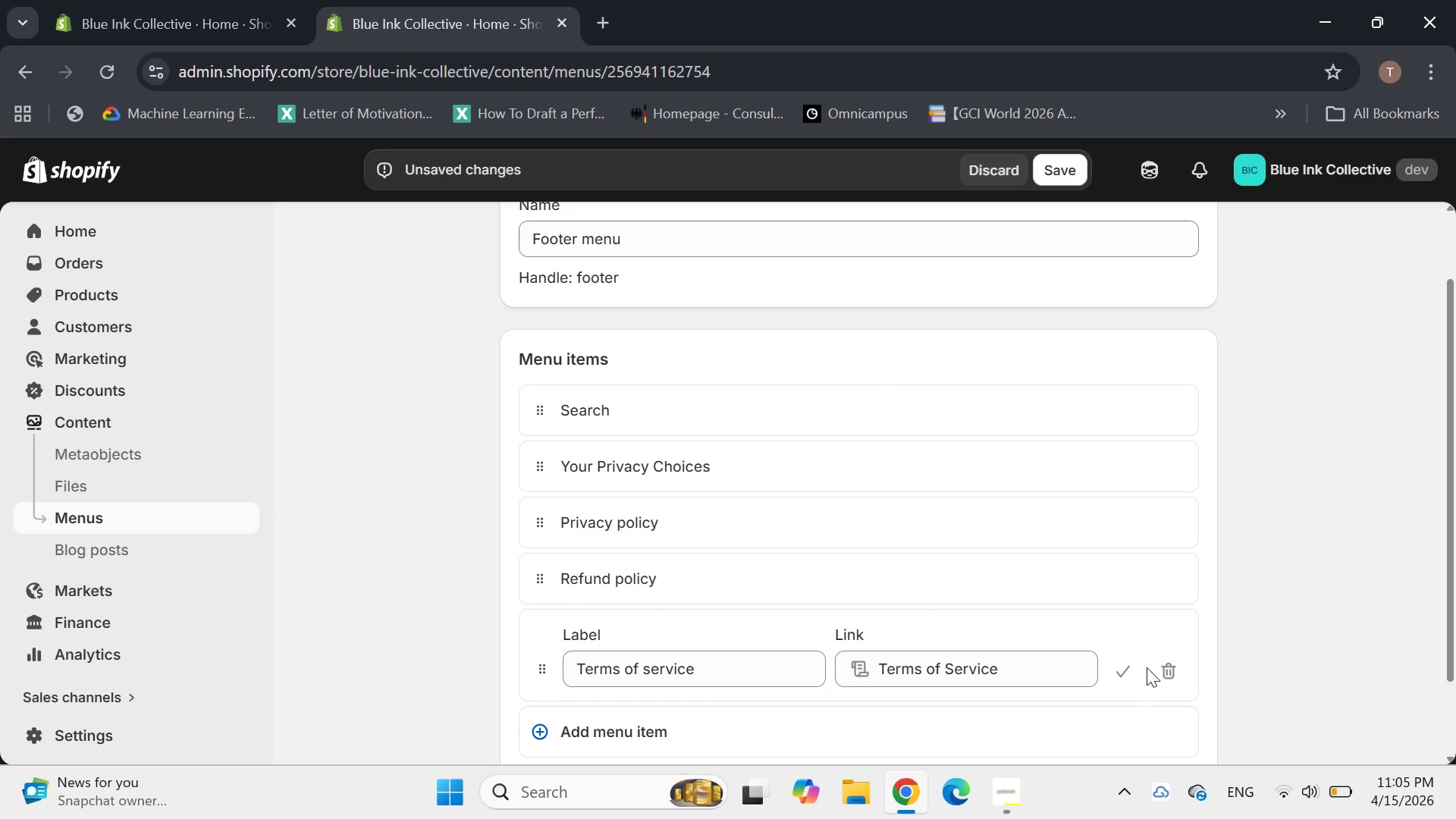 
left_click([1119, 669])
 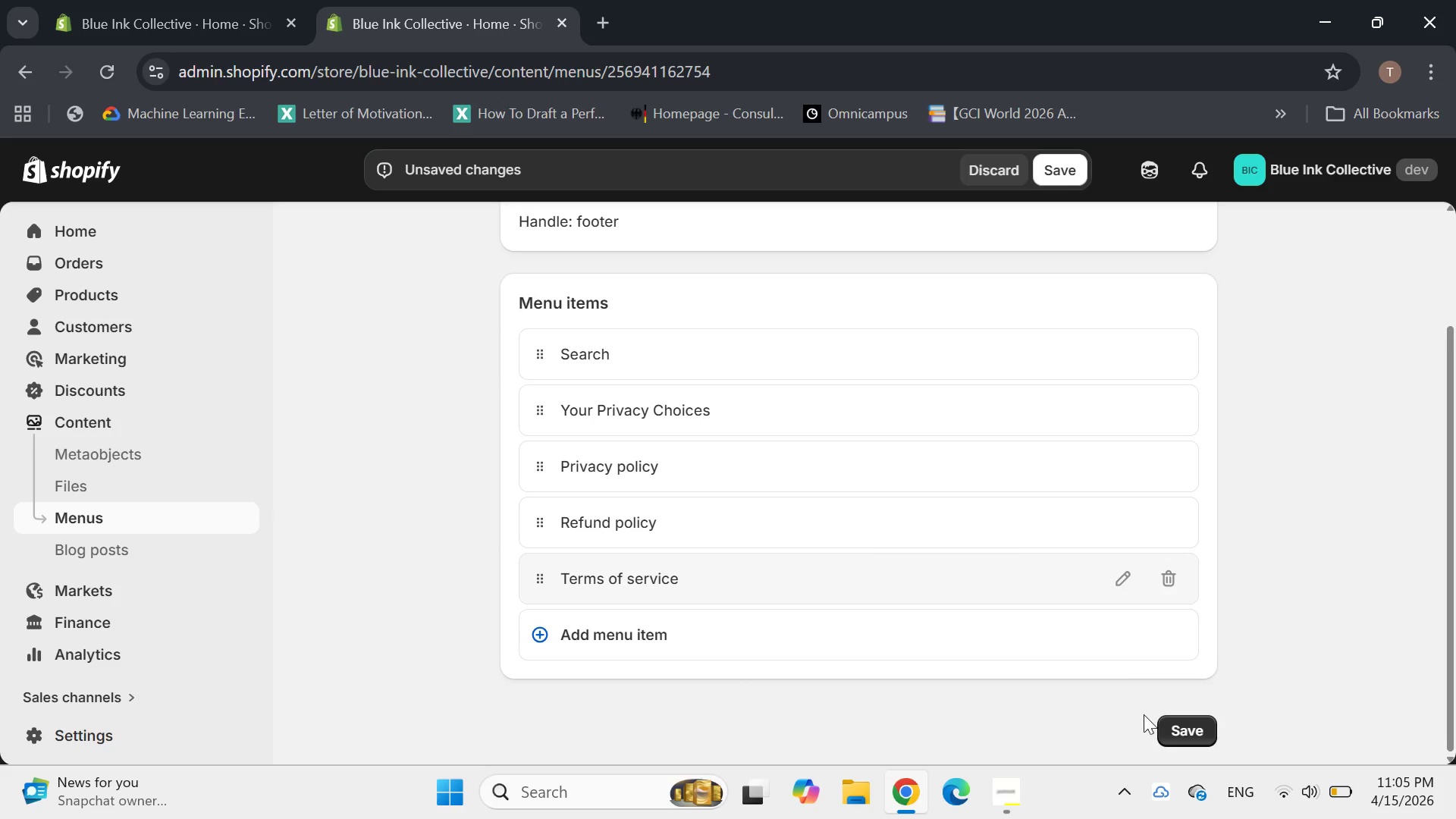 
left_click([1202, 731])
 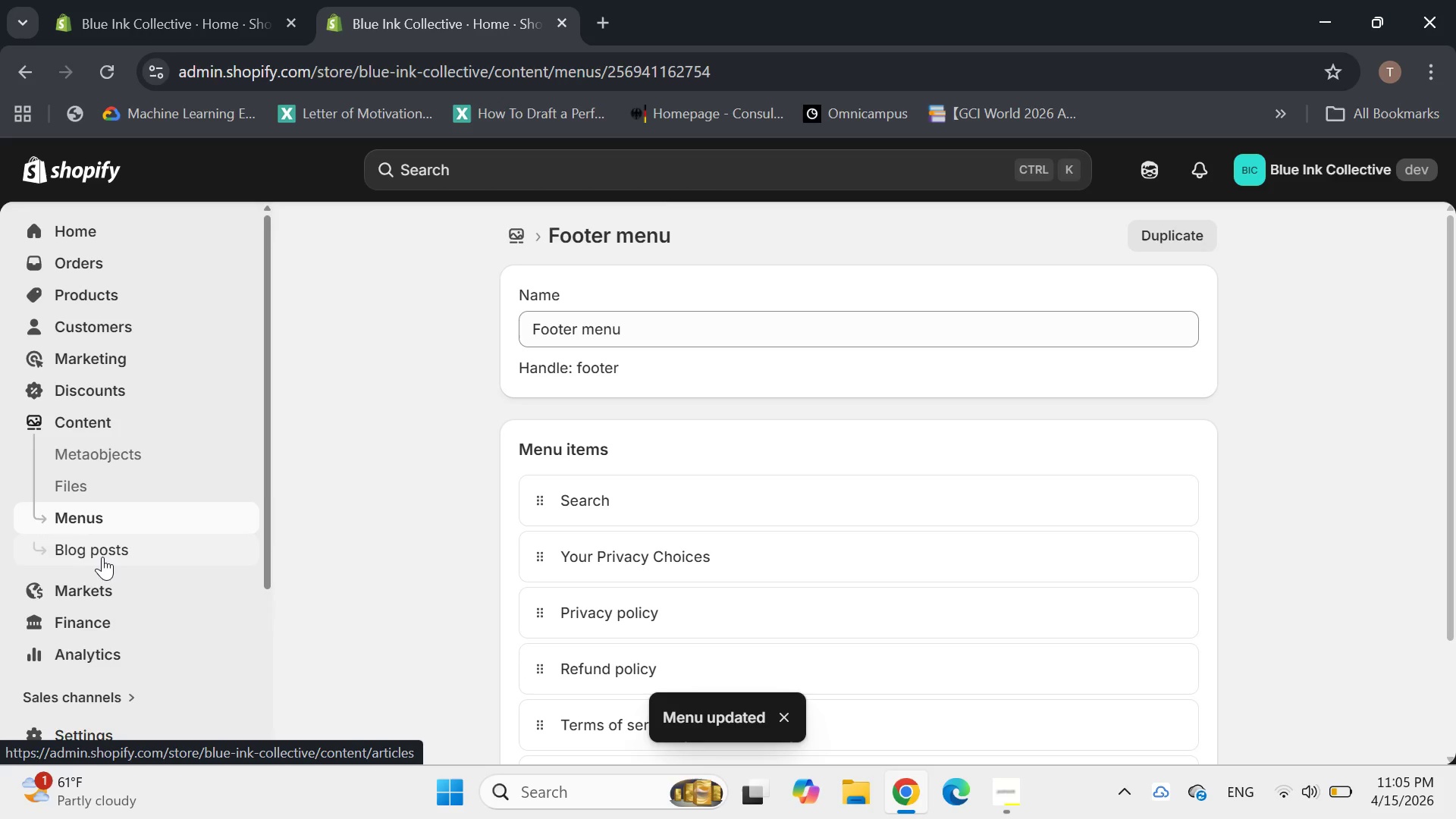 
wait(7.39)
 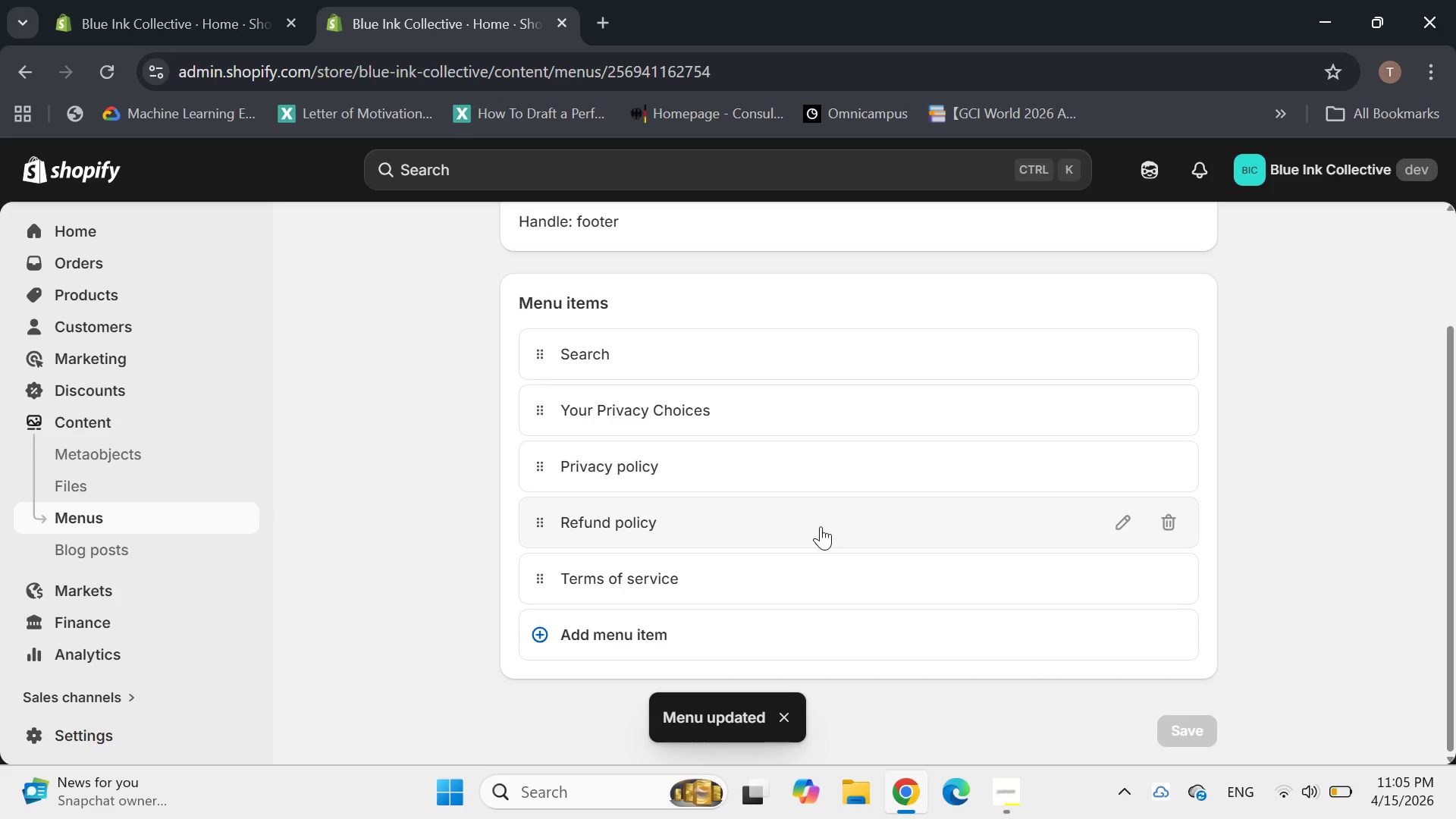 
left_click([64, 419])
 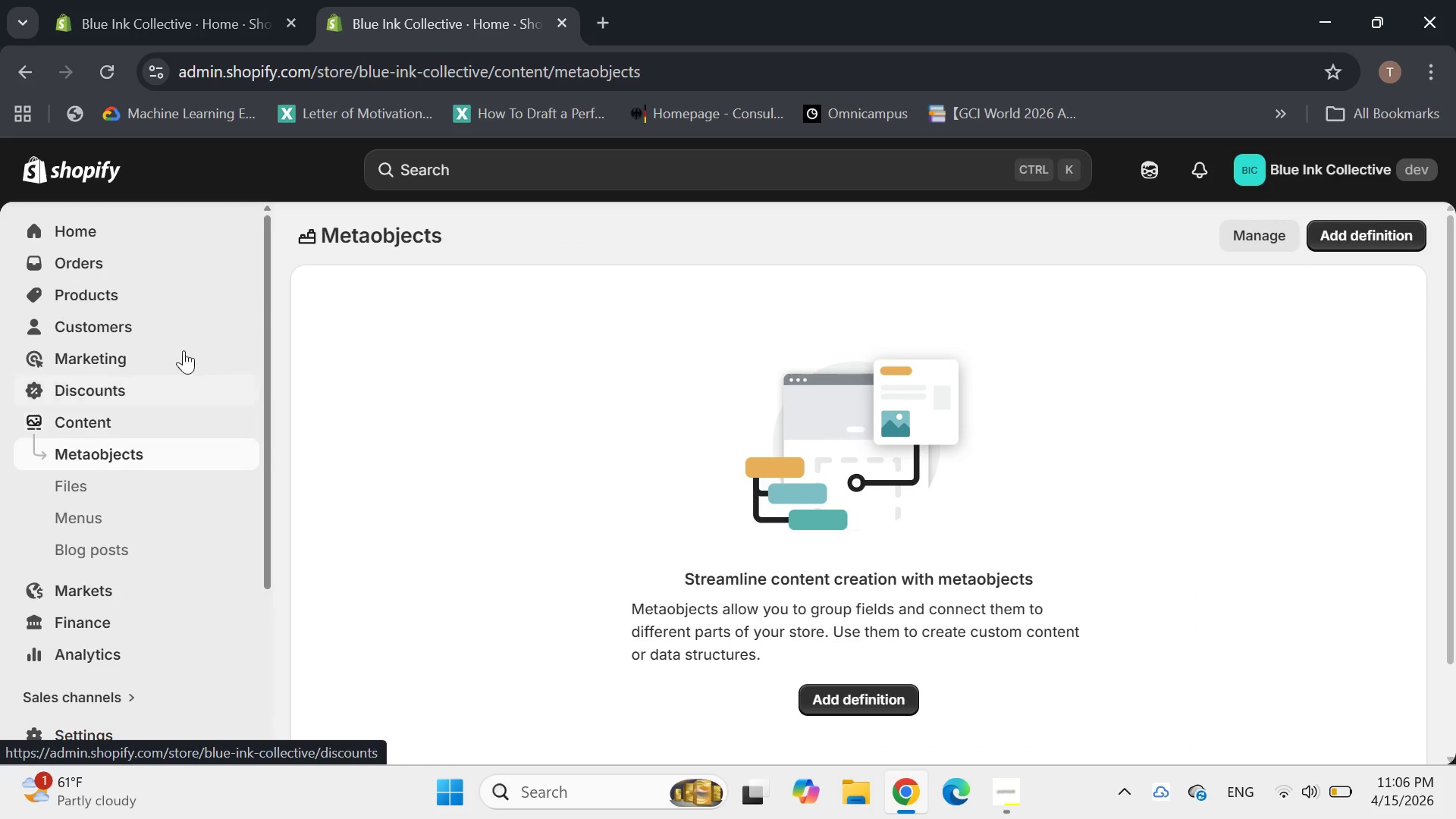 
mouse_move([79, 464])
 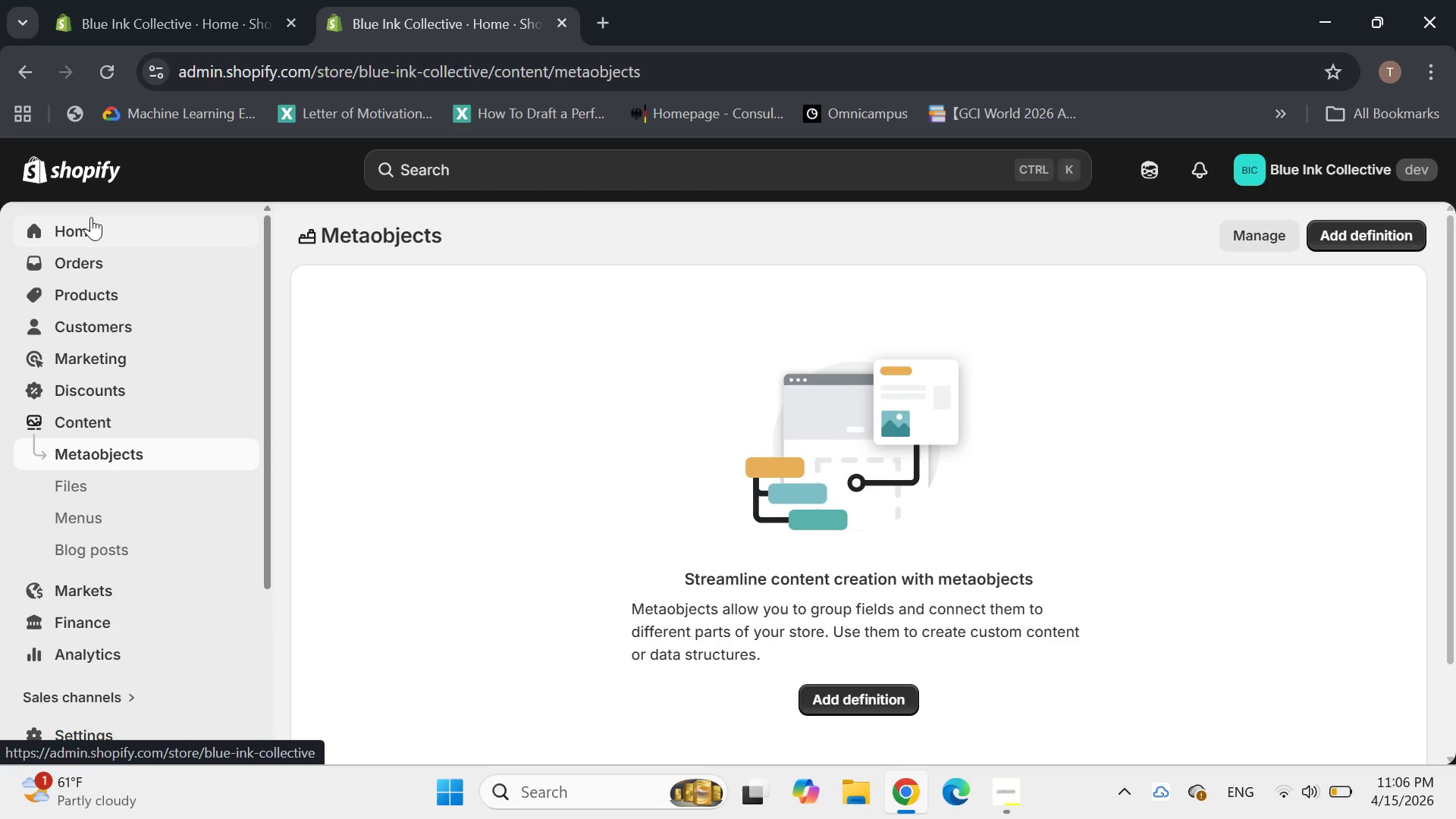 
left_click([91, 217])
 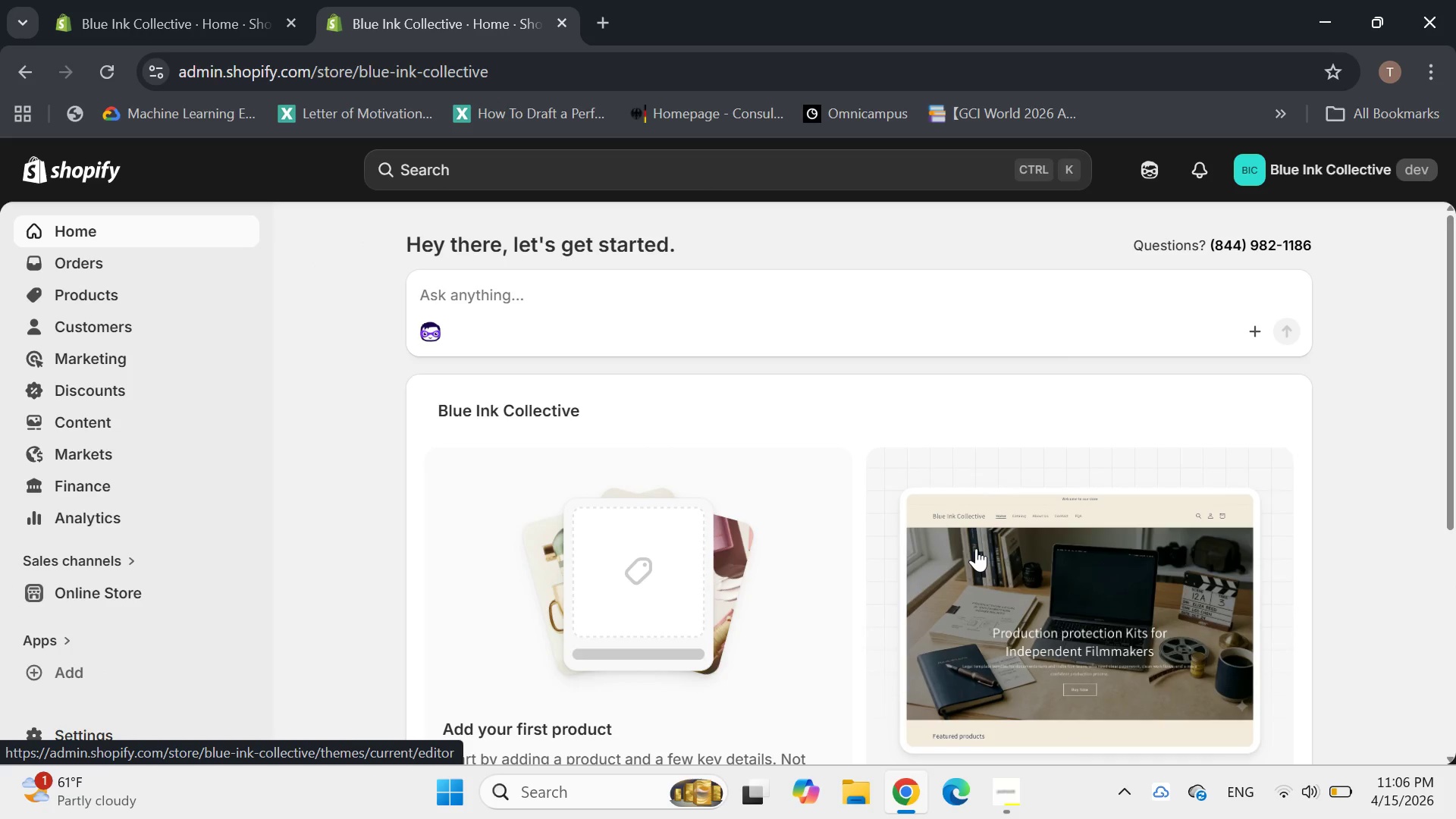 
left_click([1054, 561])
 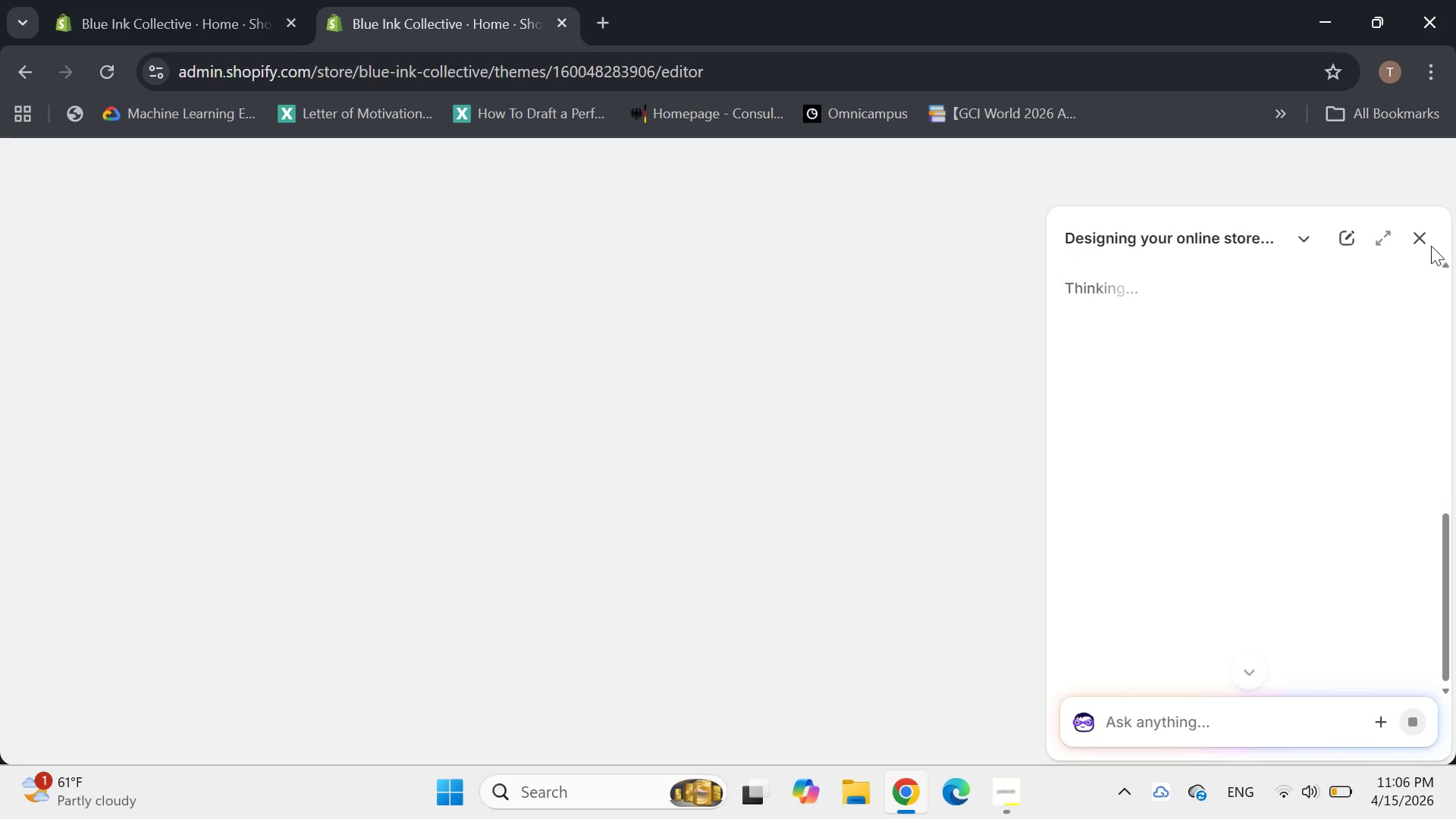 
left_click([1427, 235])
 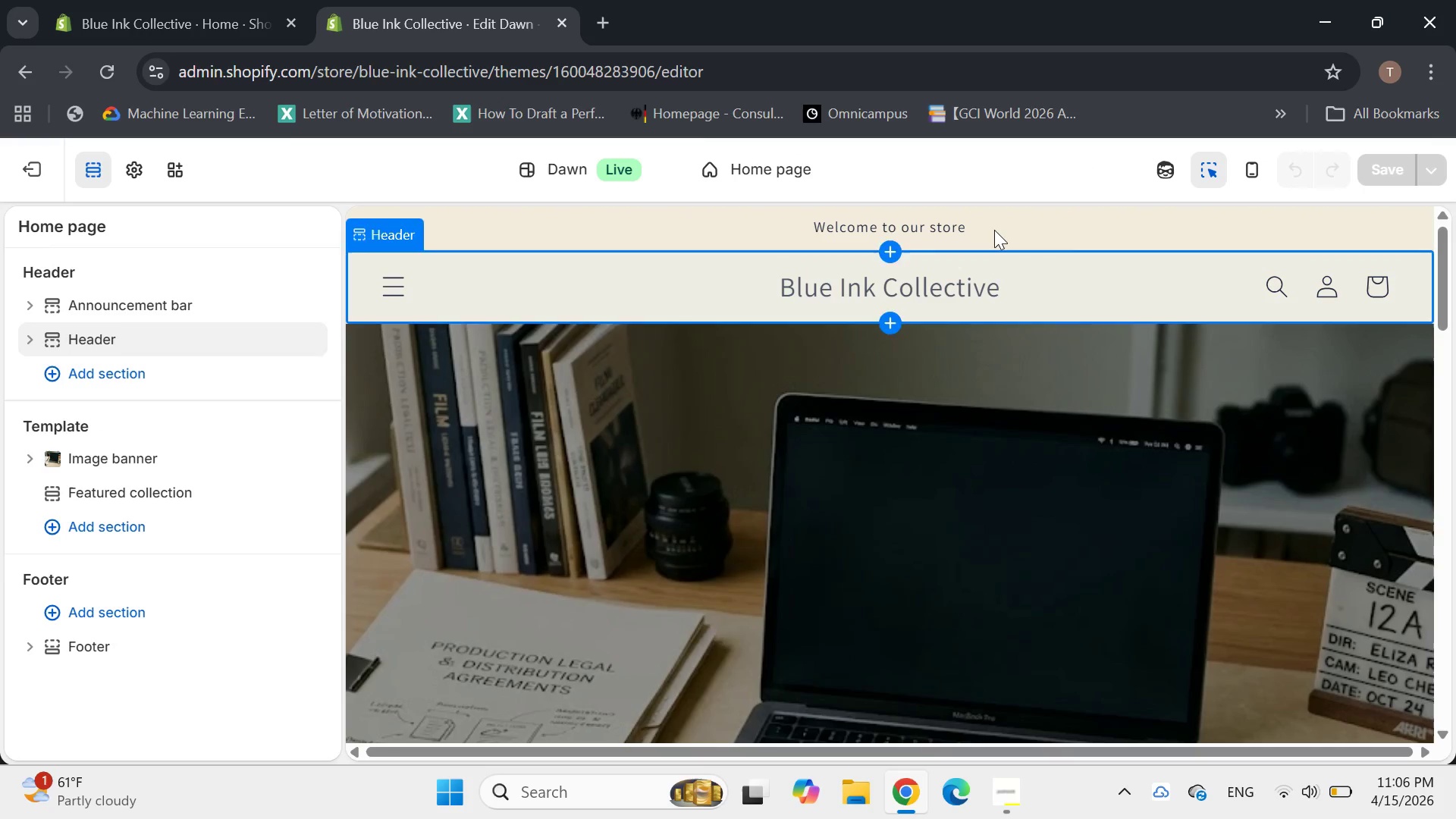 
wait(7.55)
 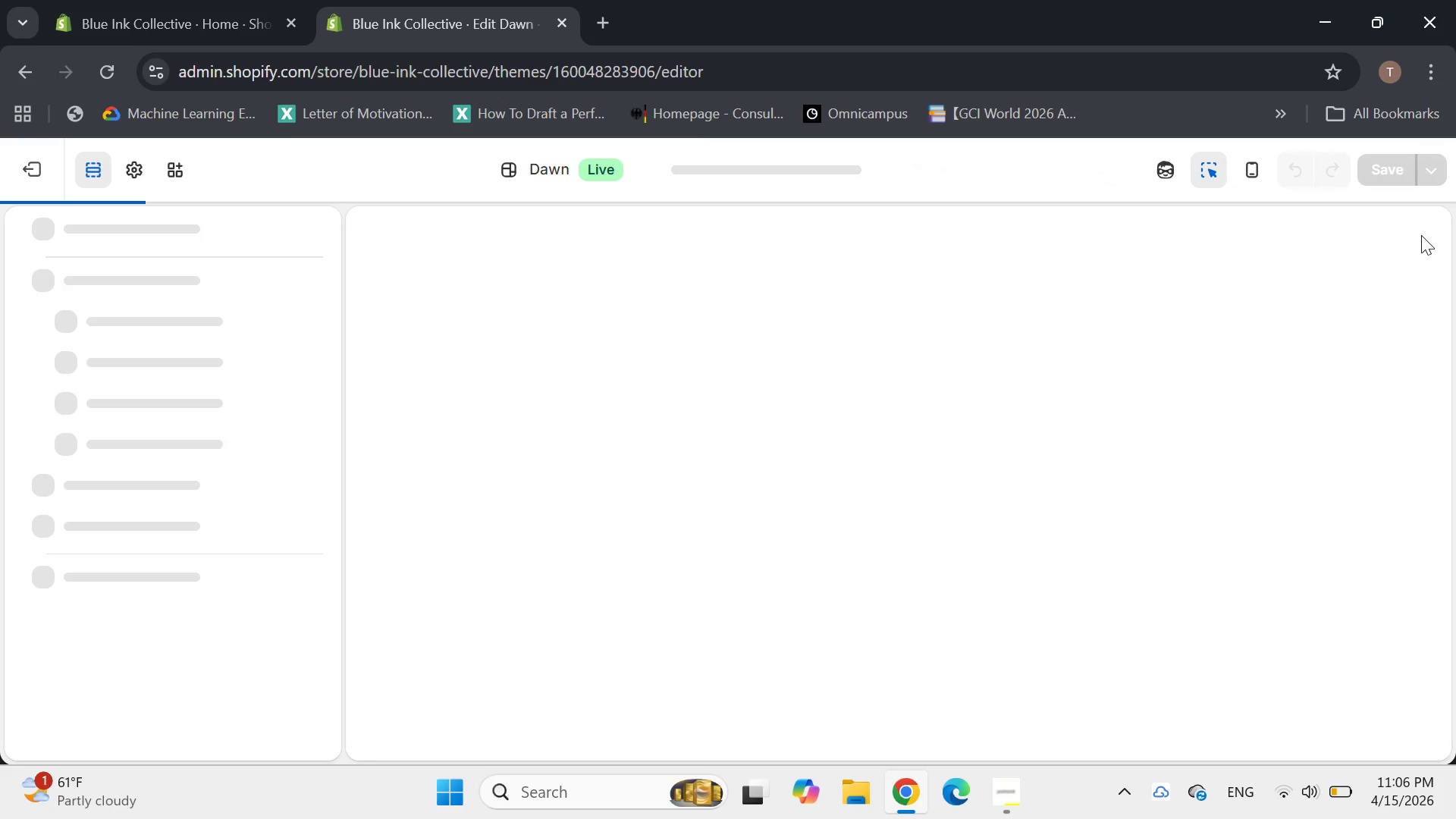 
left_click([27, 179])
 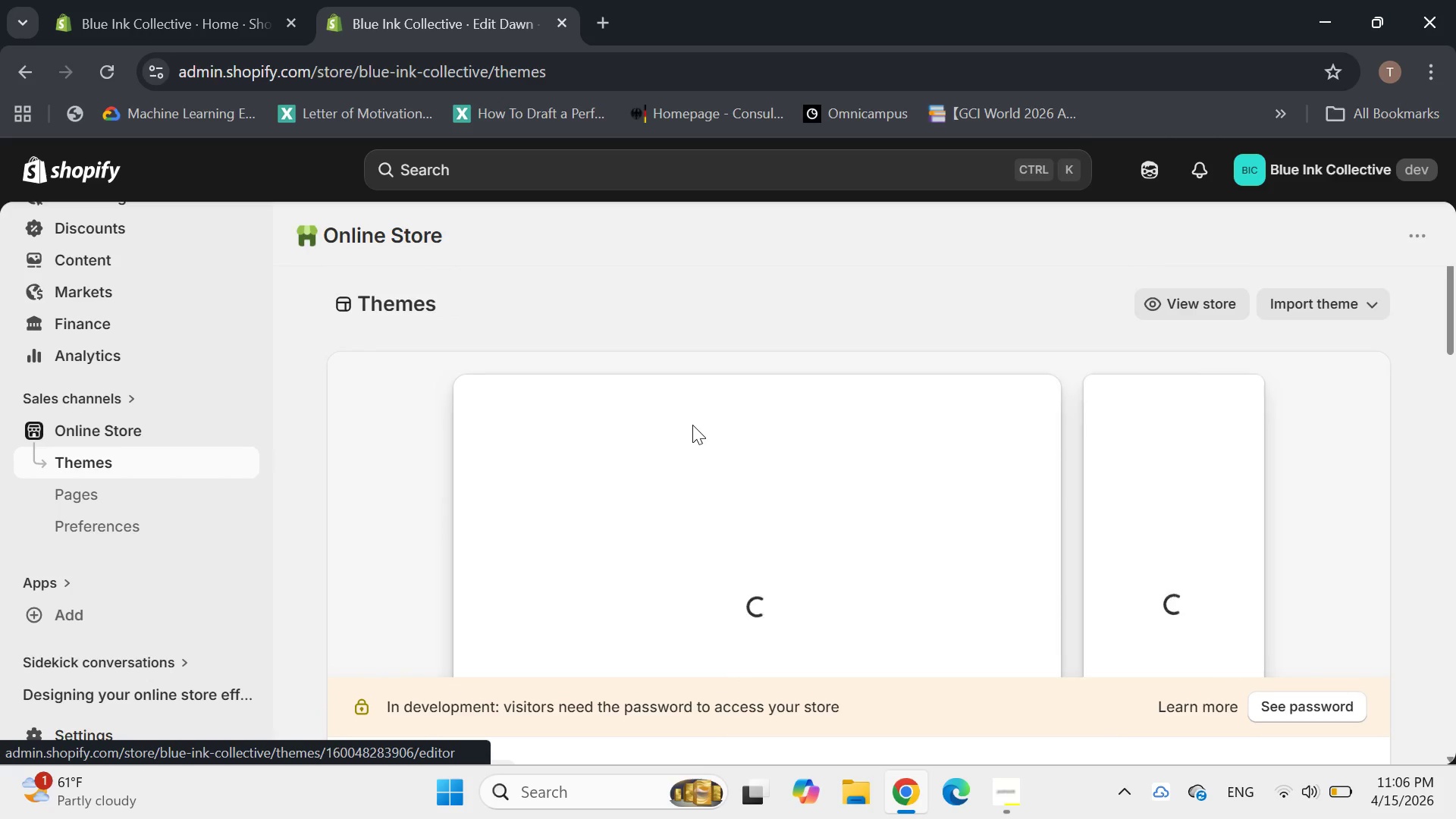 
left_click([1332, 554])
 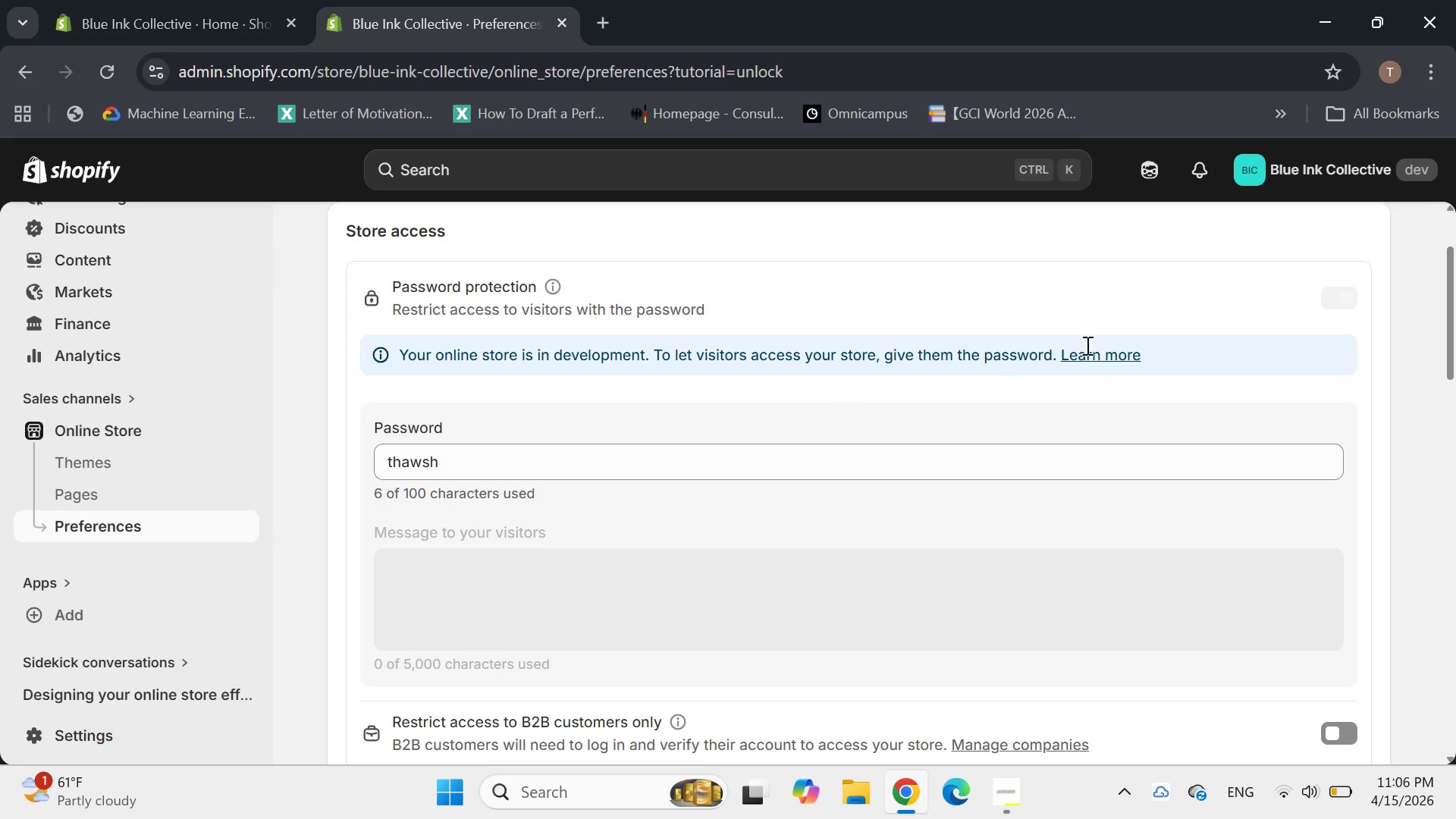 
wait(5.38)
 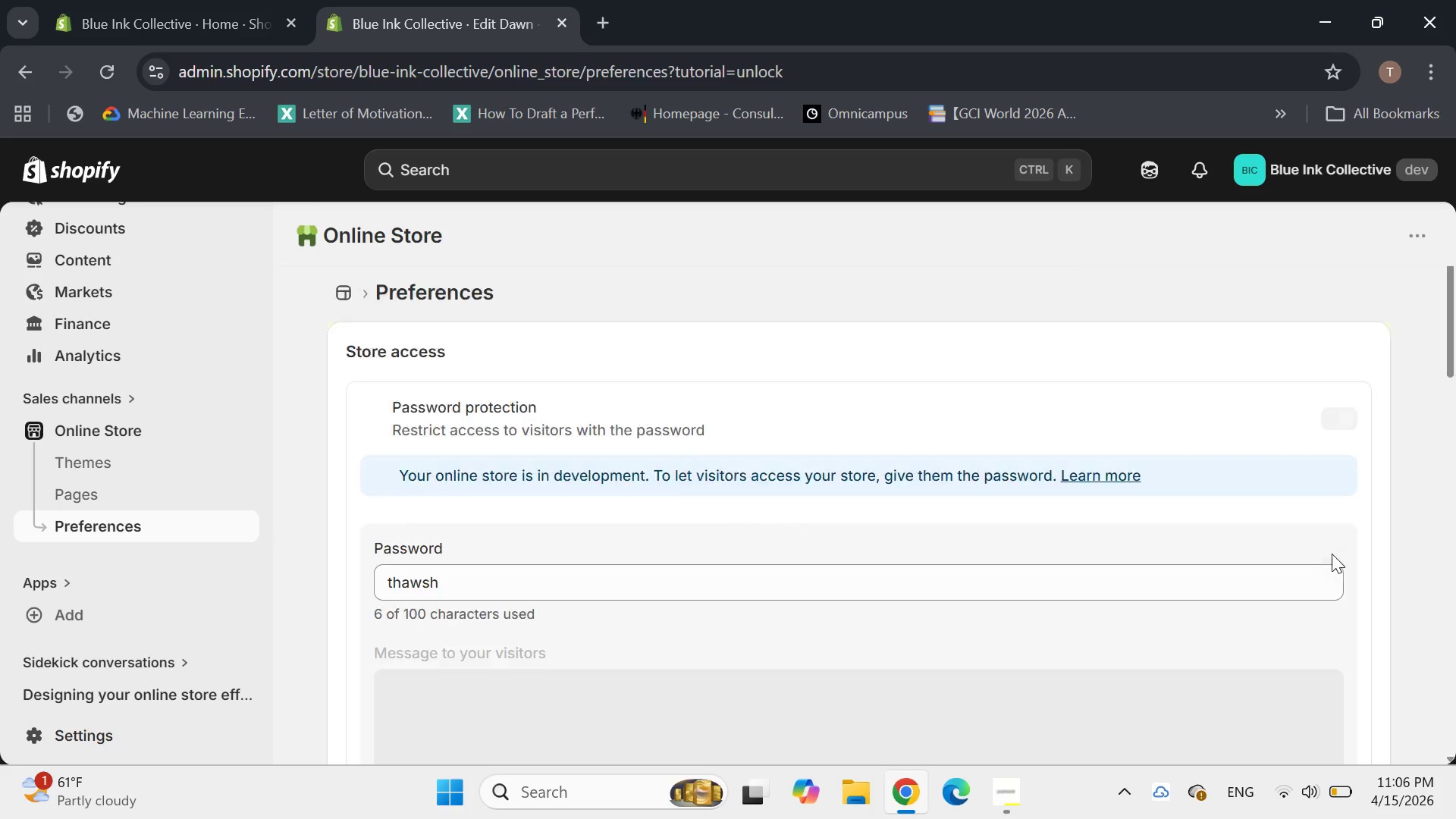 
left_click([560, 463])
 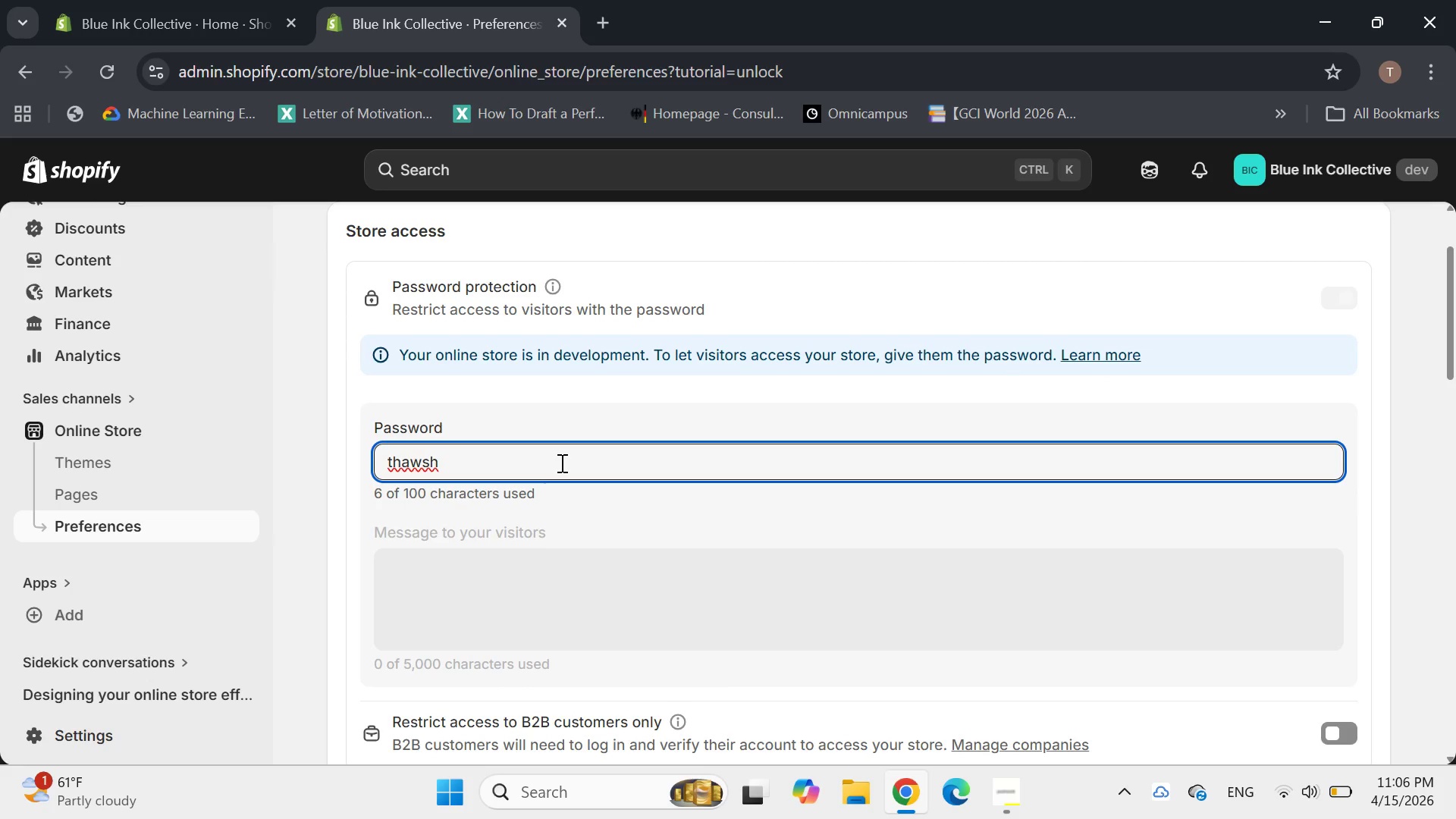 
key(Backspace)
 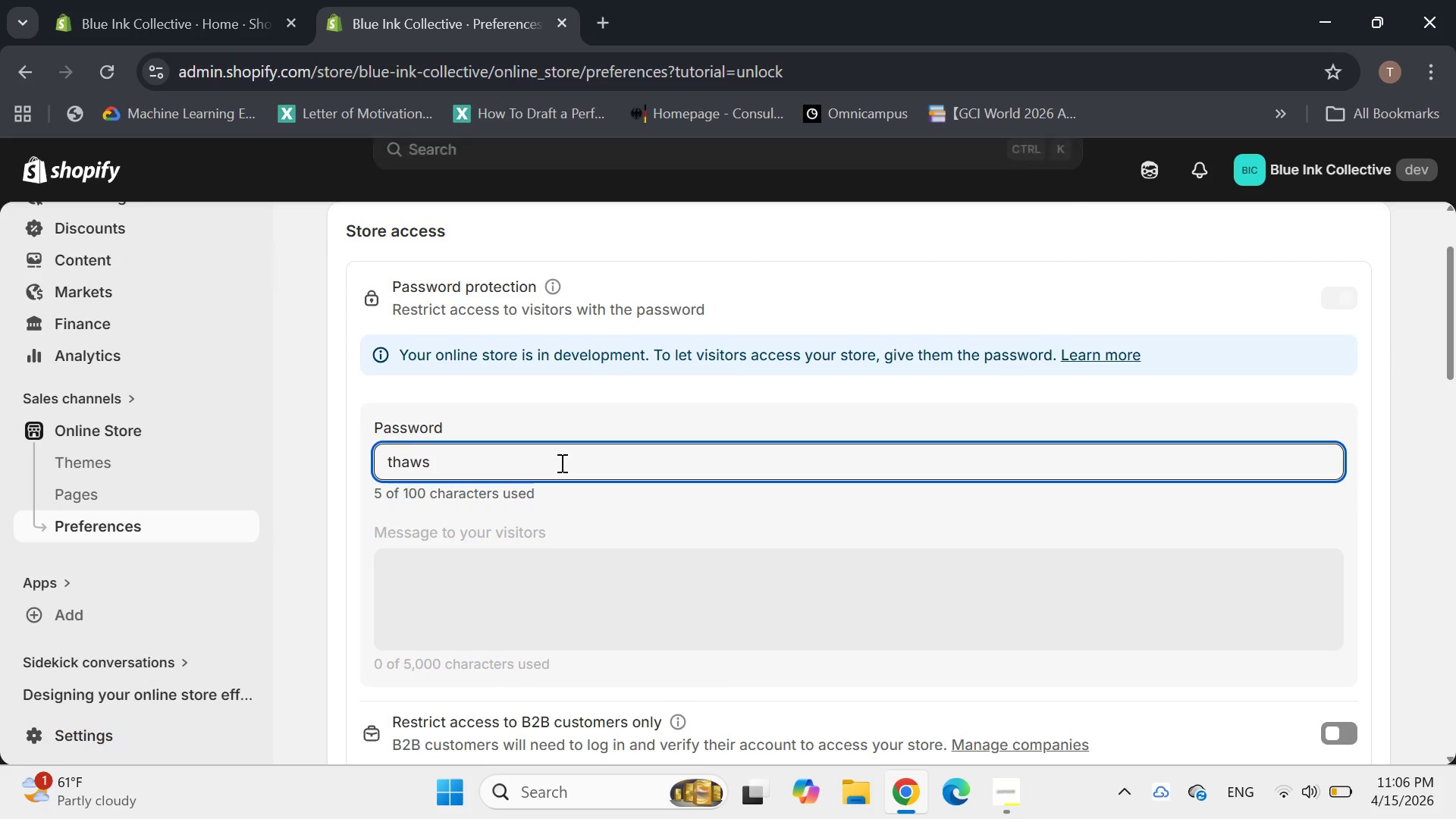 
key(Backspace)
 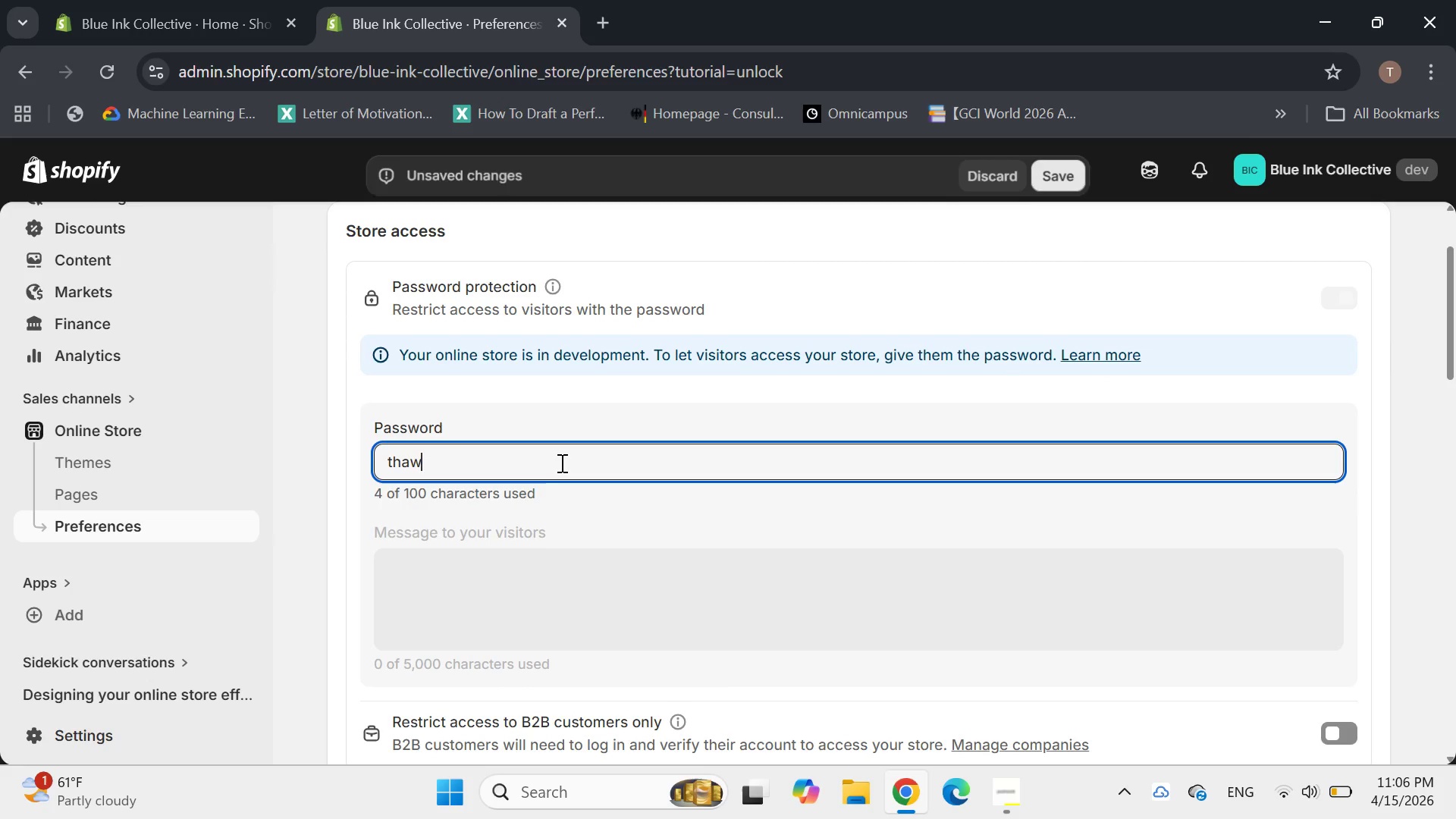 
key(Backspace)
 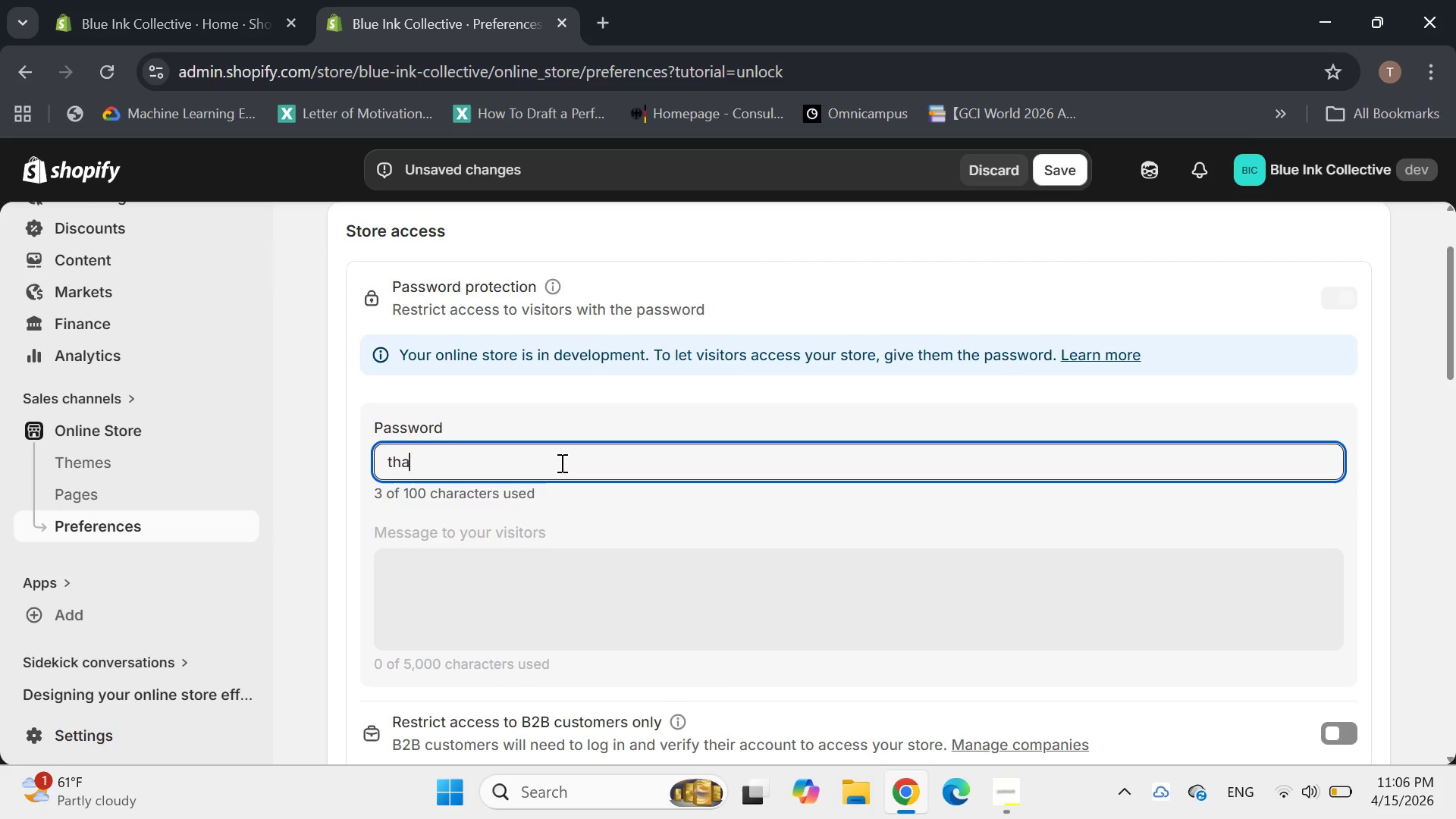 
key(Backspace)
 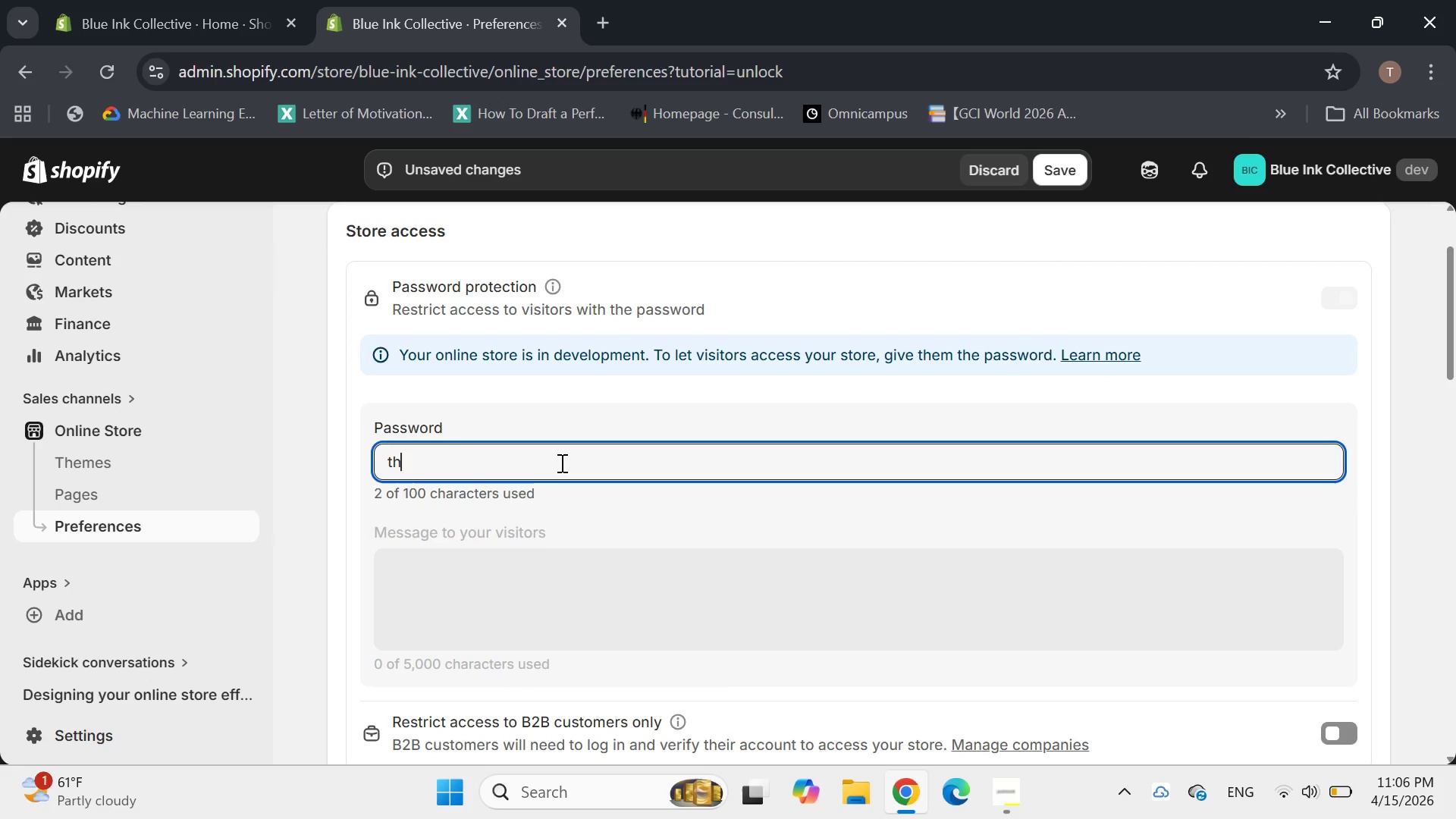 
key(Backspace)
 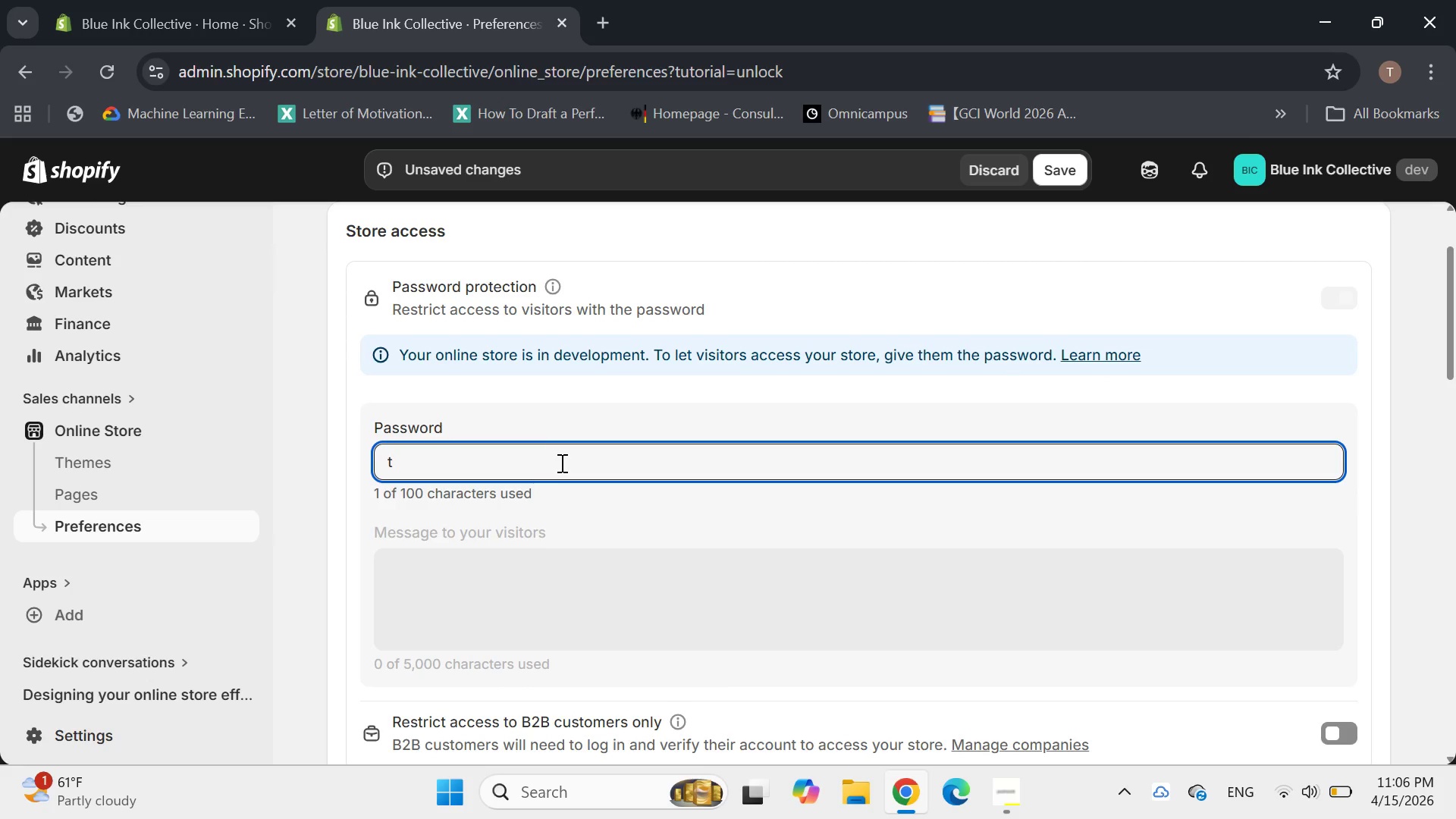 
key(Backspace)
 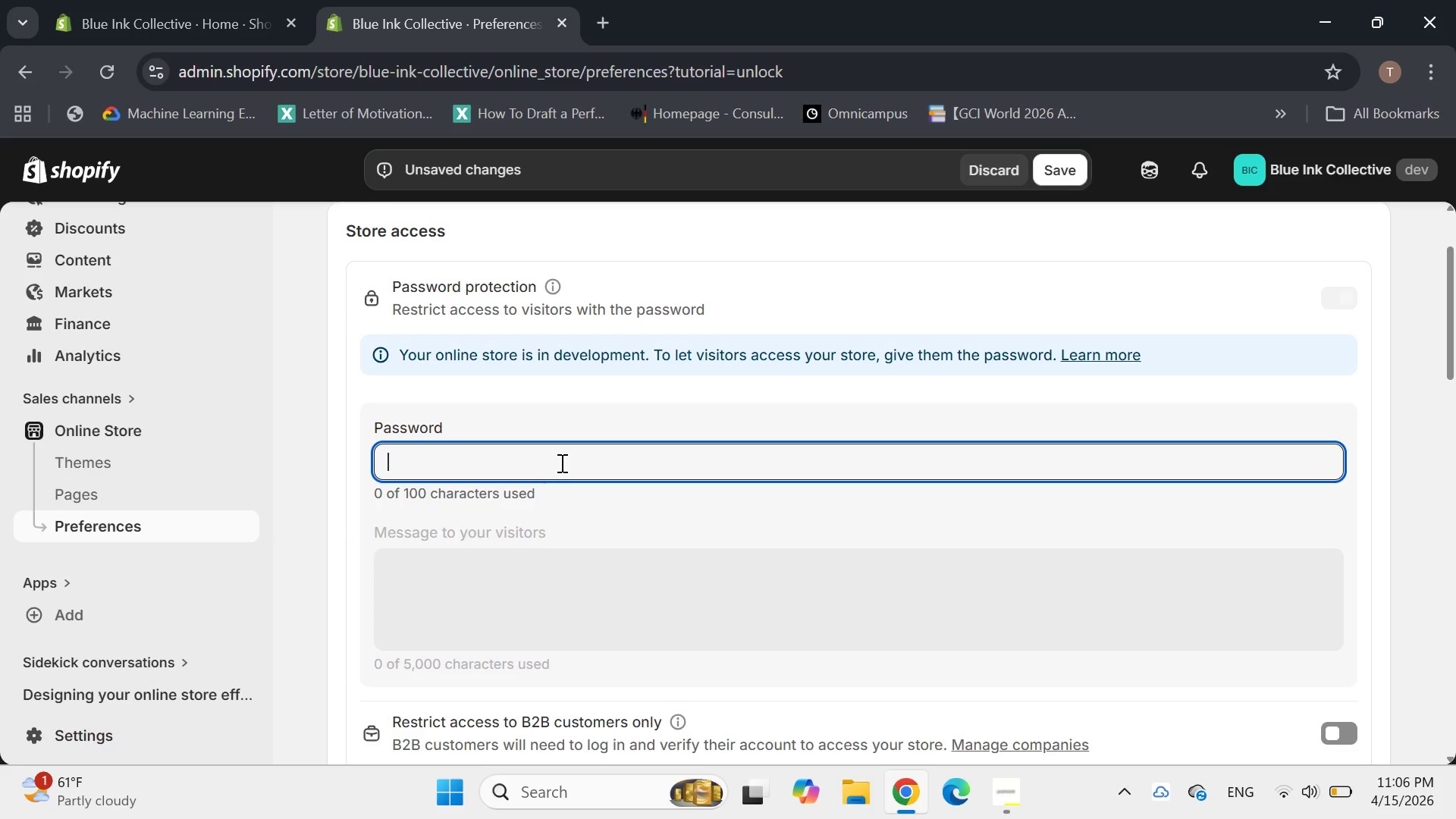 
wait(5.11)
 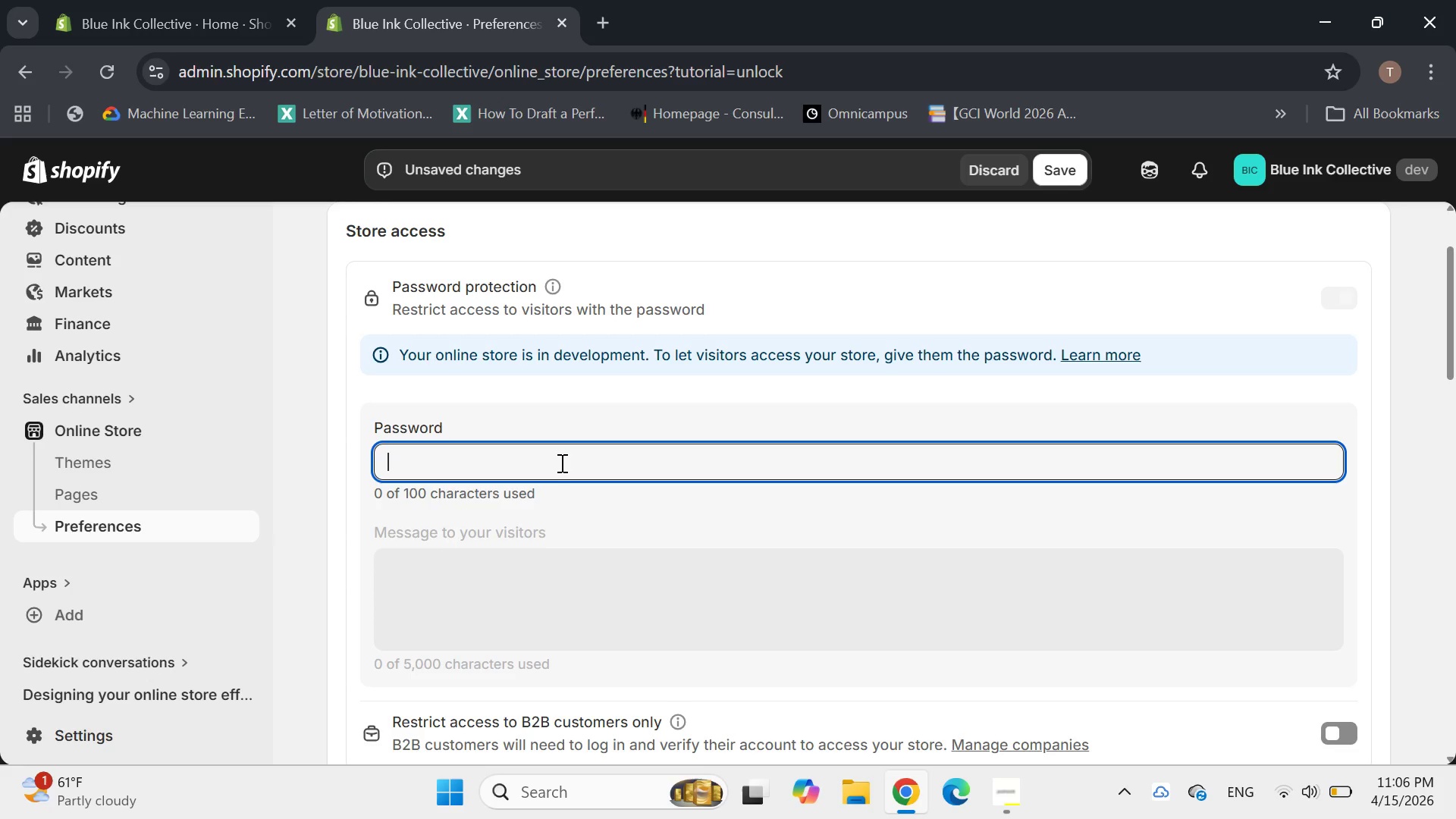 
type(blue)
 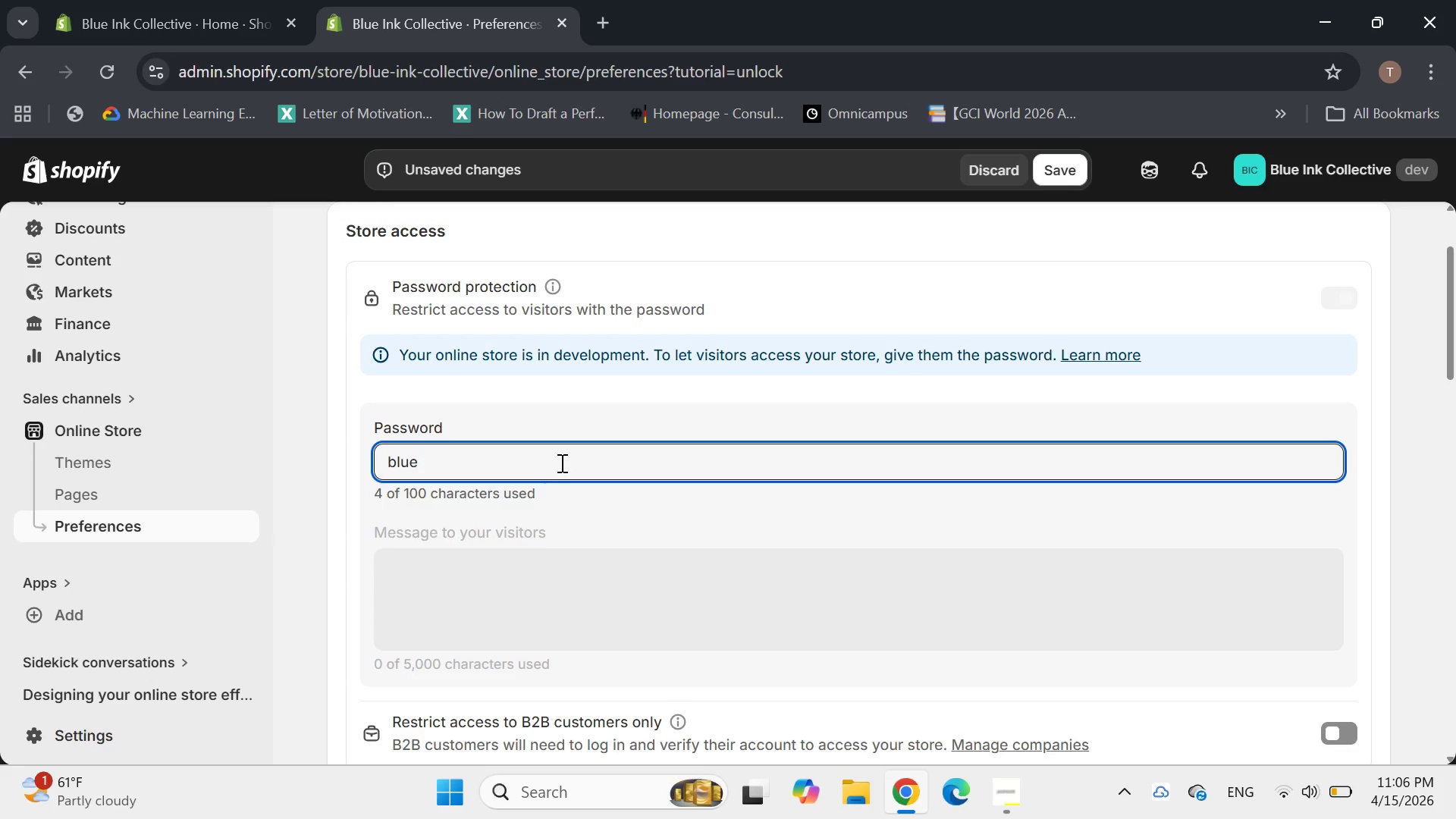 
type(-Ink)
 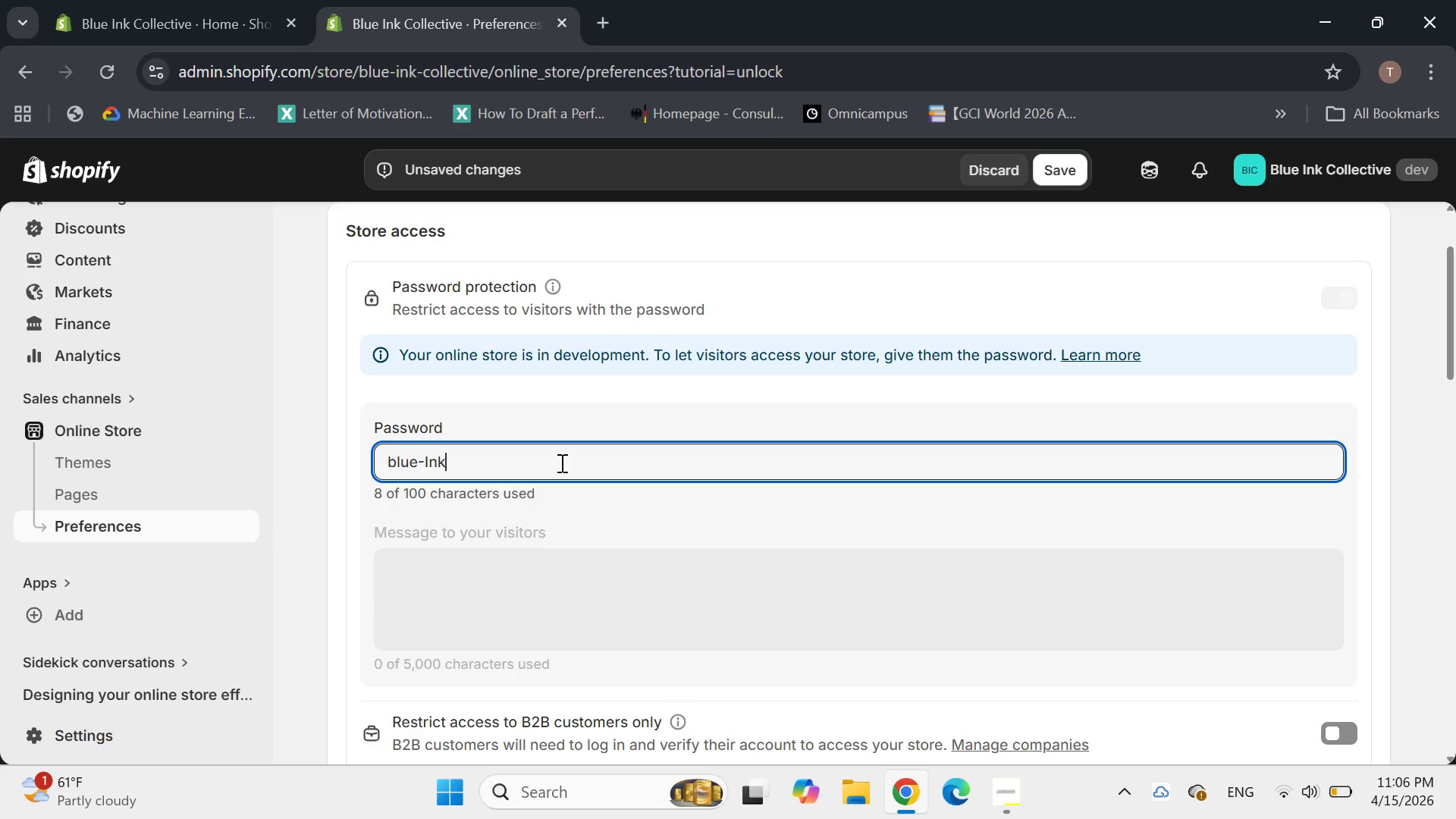 
type(123)
 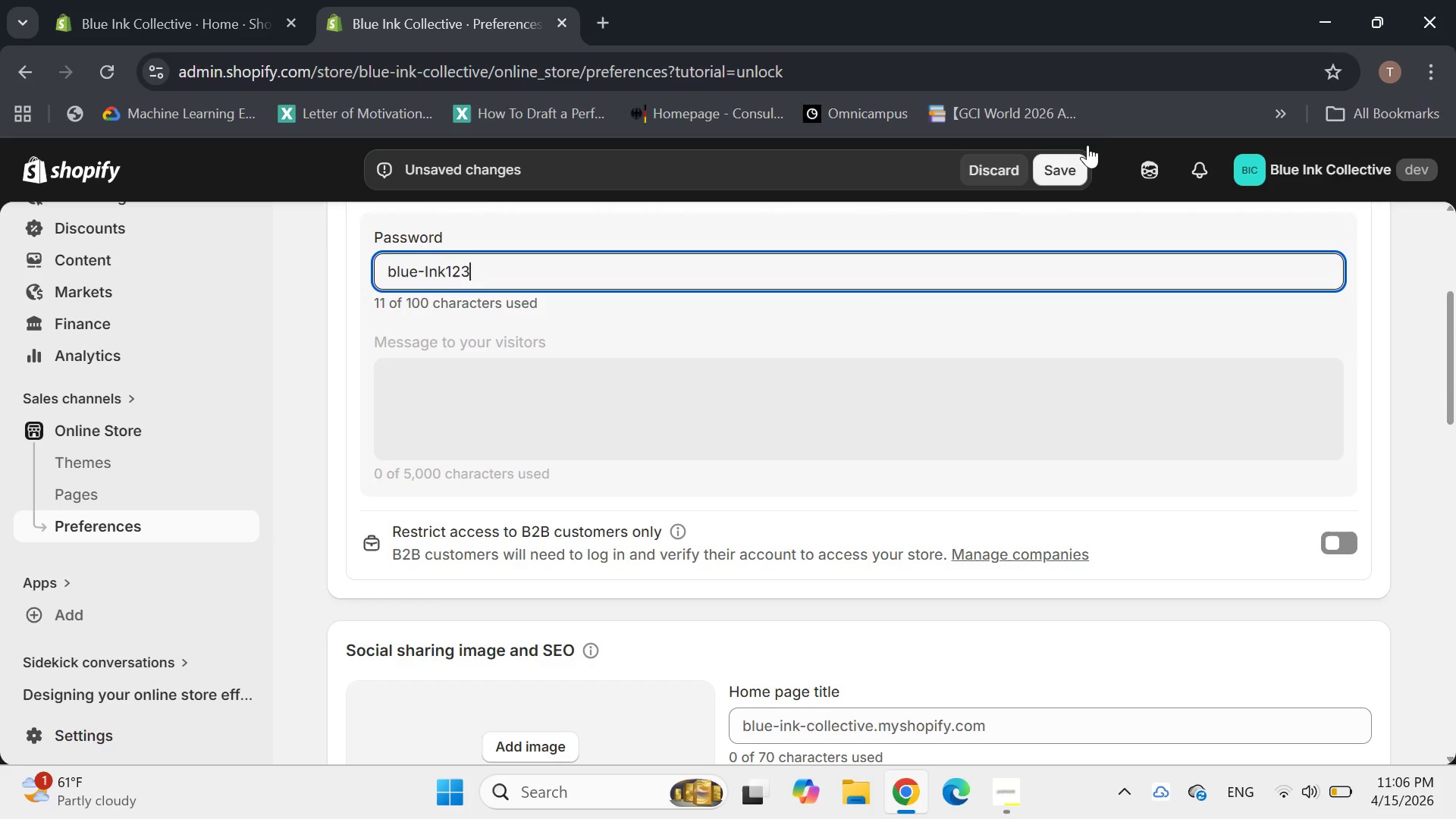 
left_click([1059, 162])
 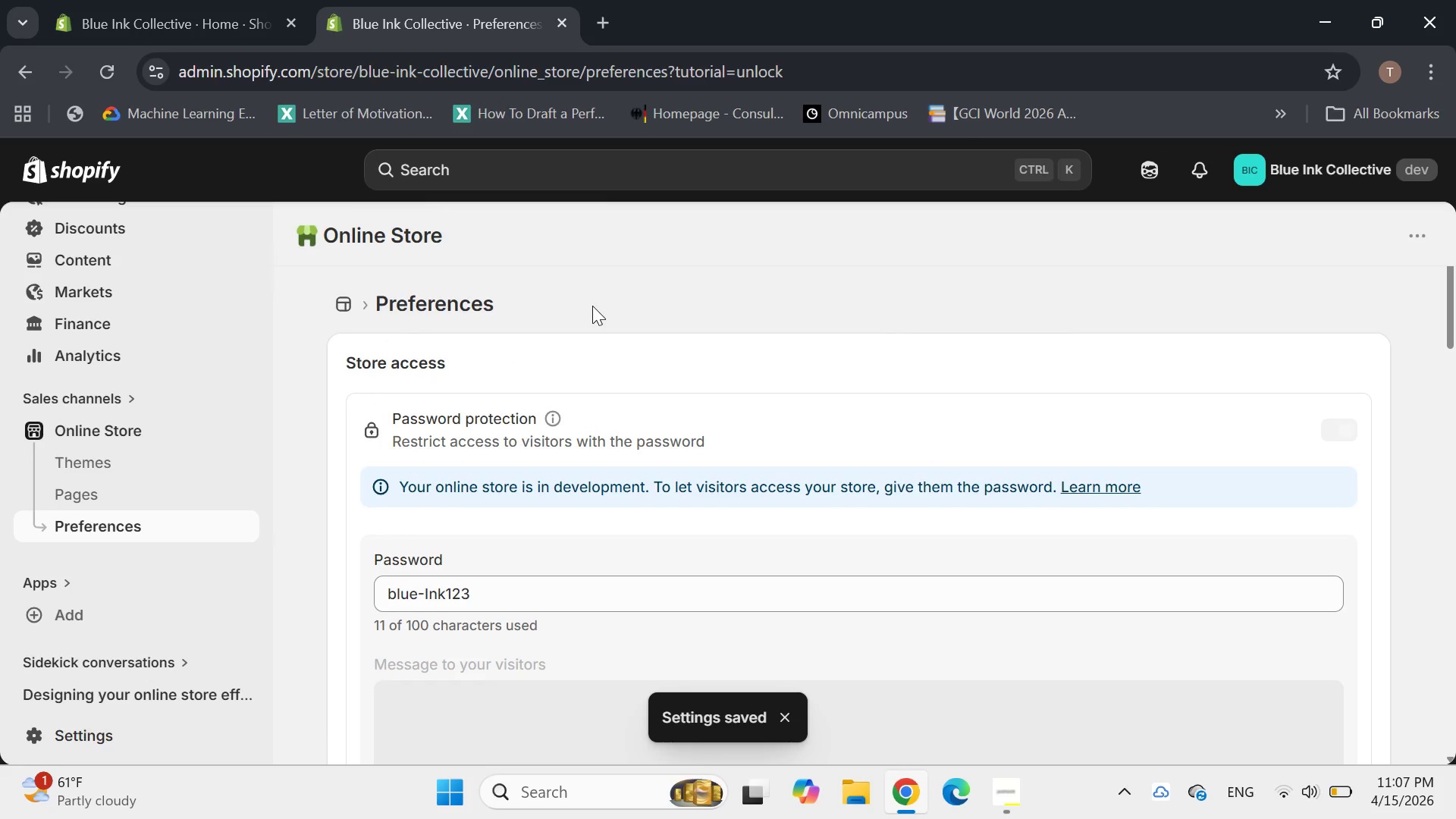 
wait(9.27)
 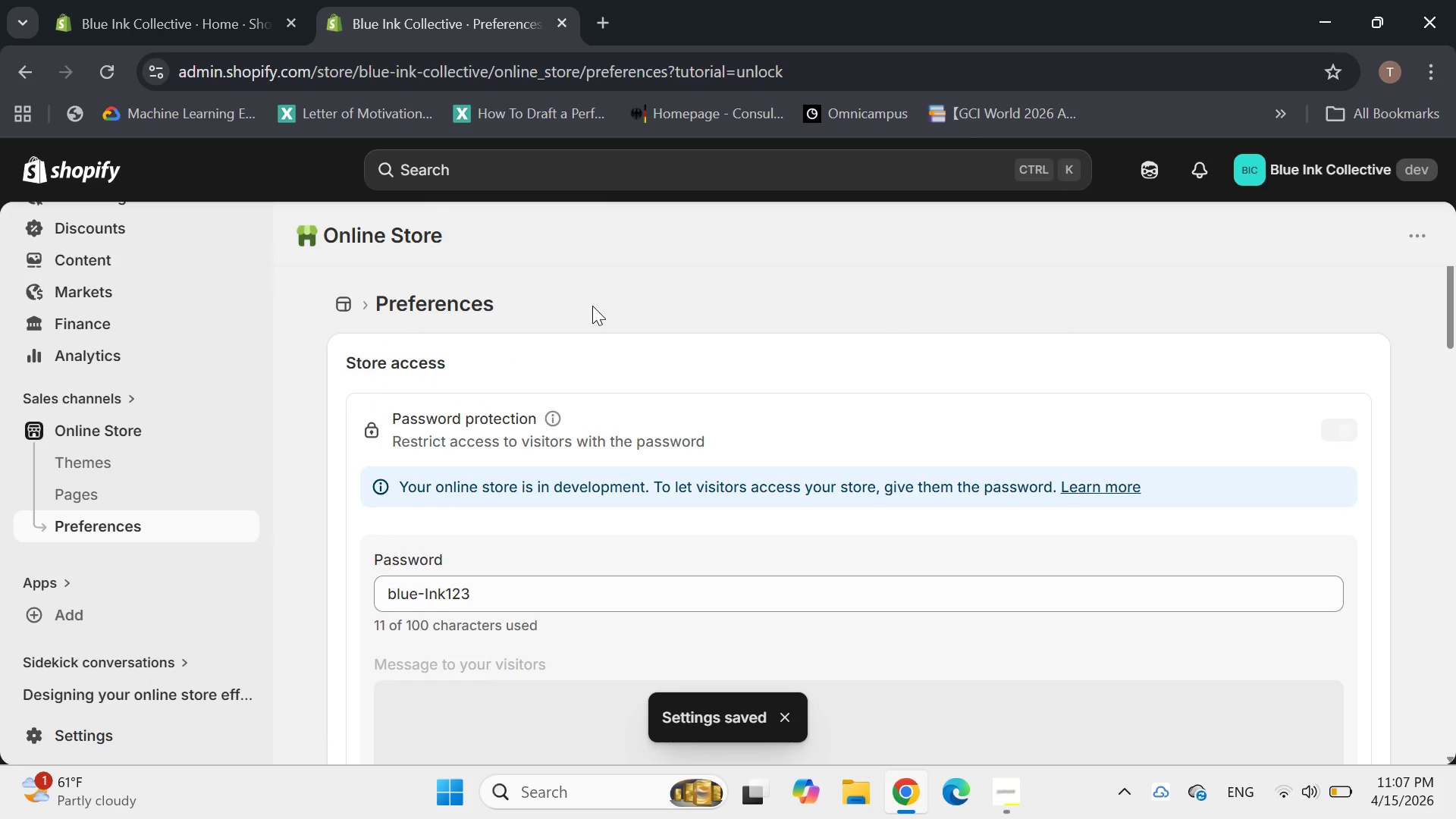 
left_click([17, 83])
 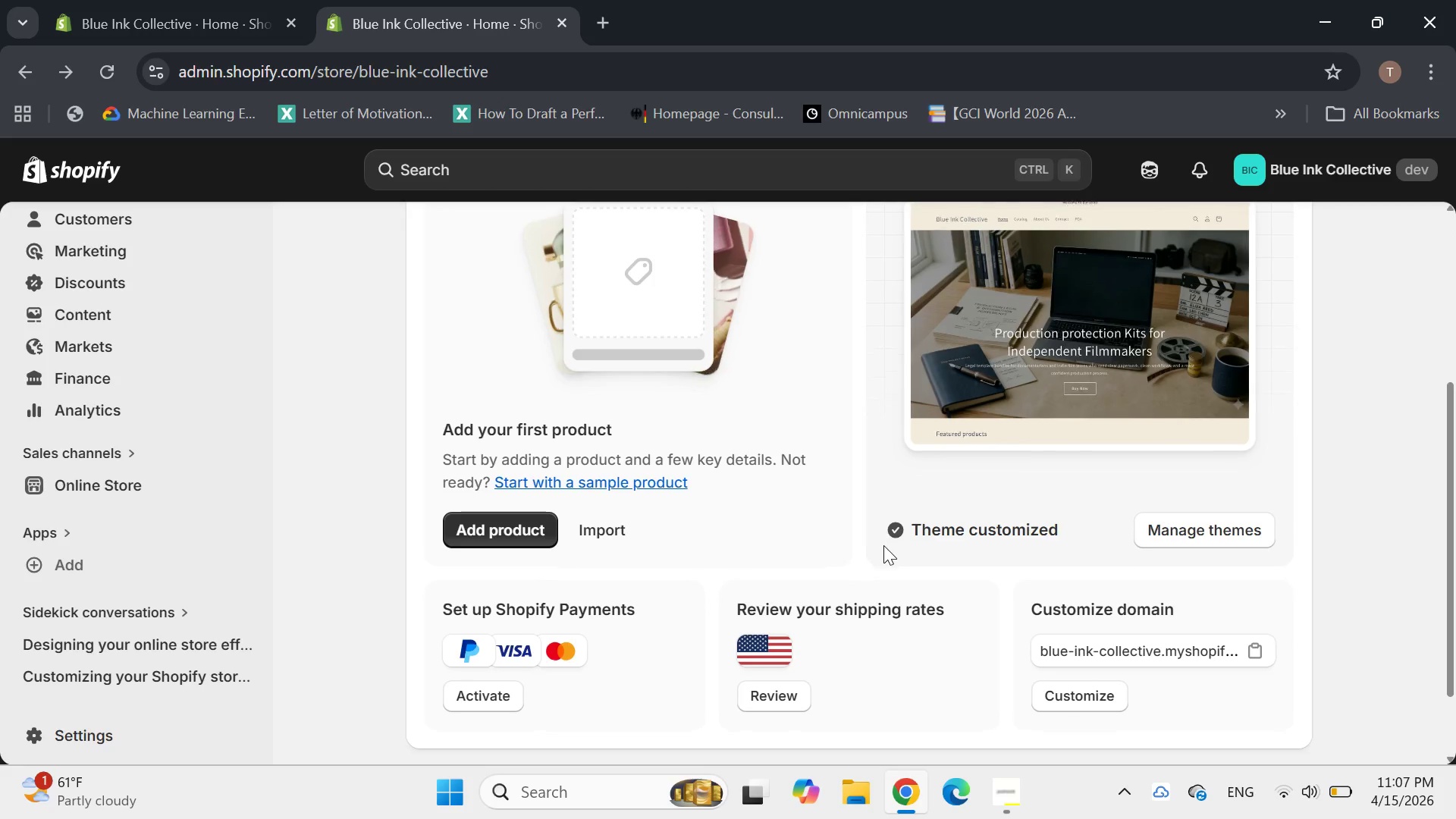 
wait(6.45)
 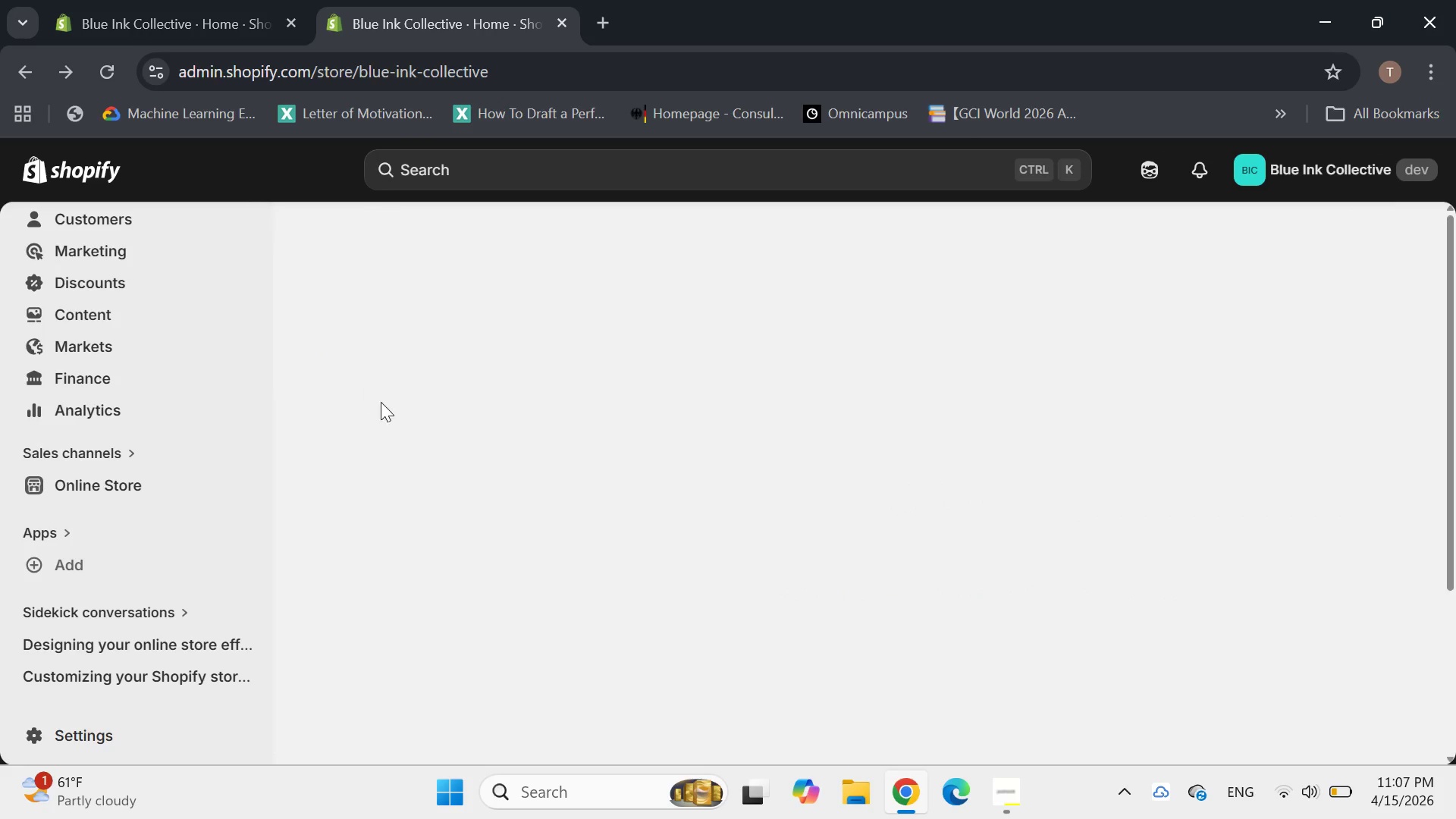 
left_click([1196, 502])
 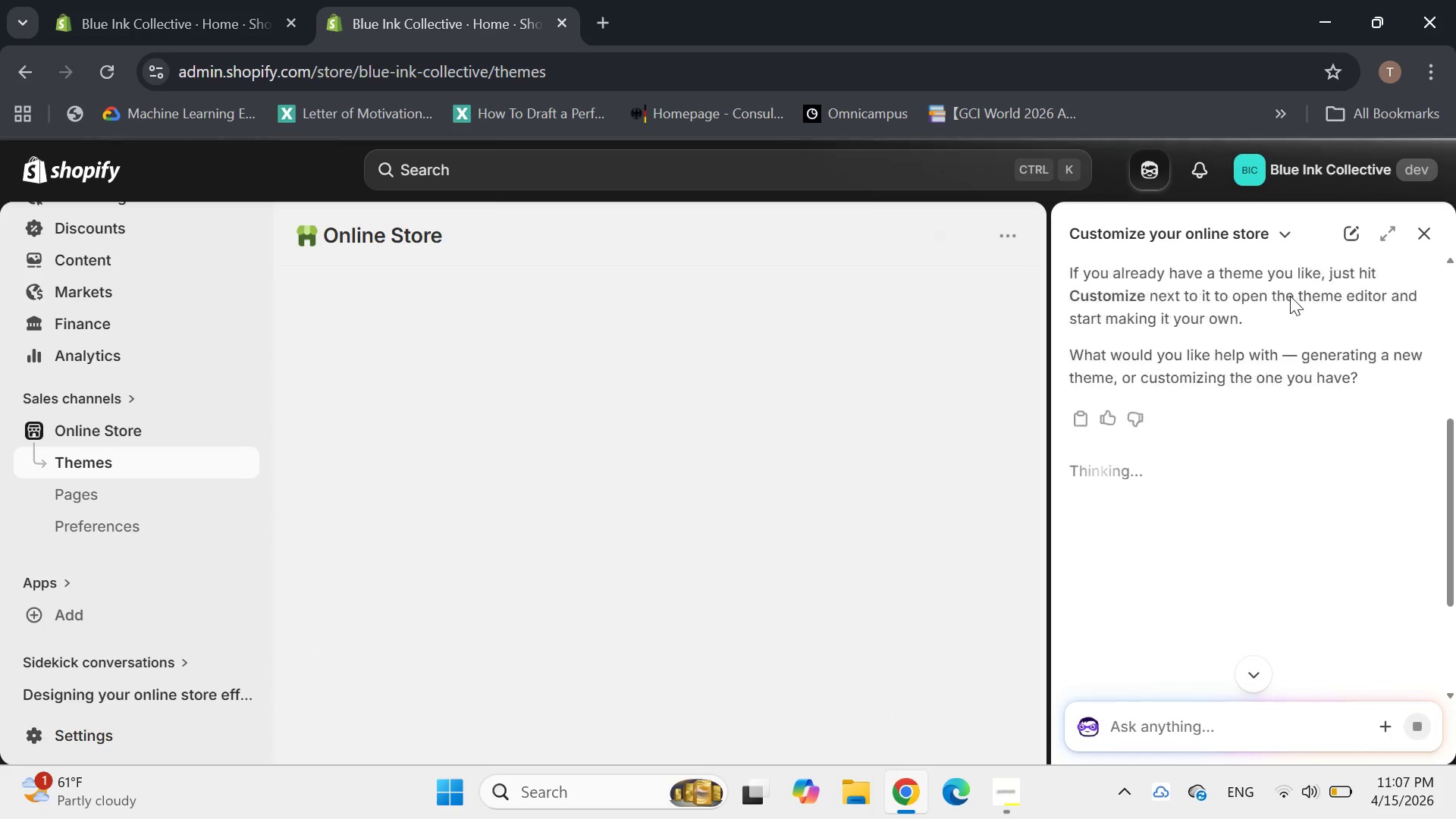 
left_click([1426, 232])
 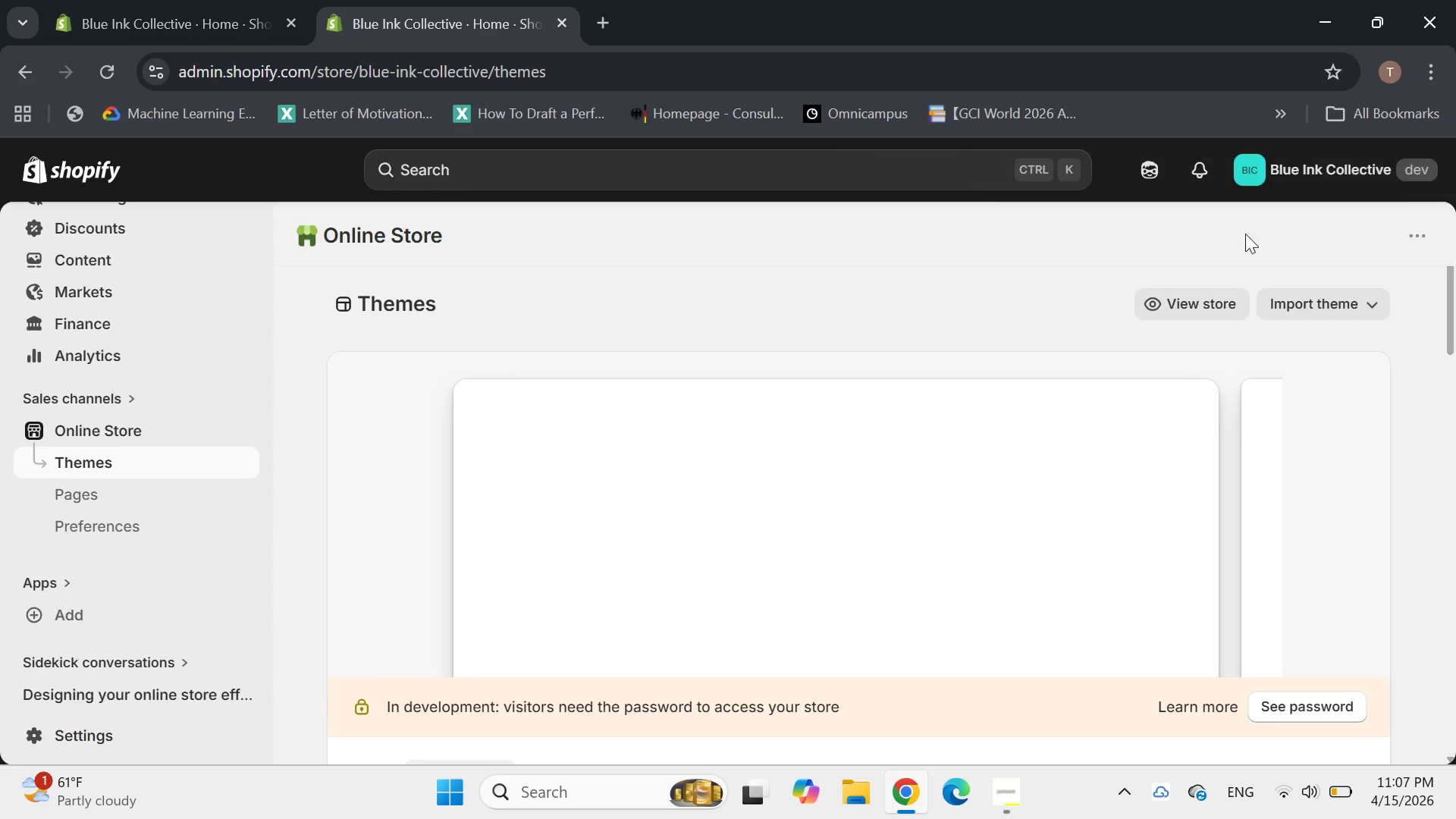 